 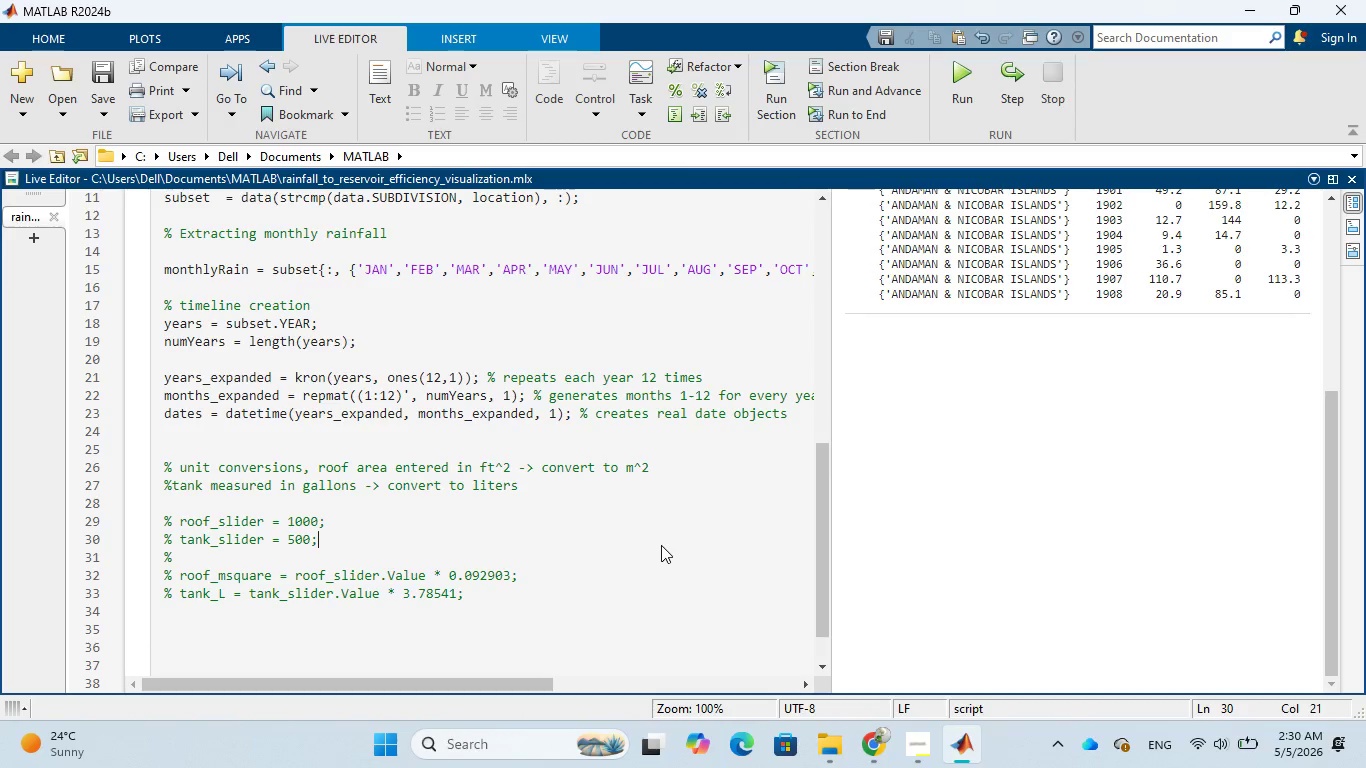 
left_click([476, 447])
 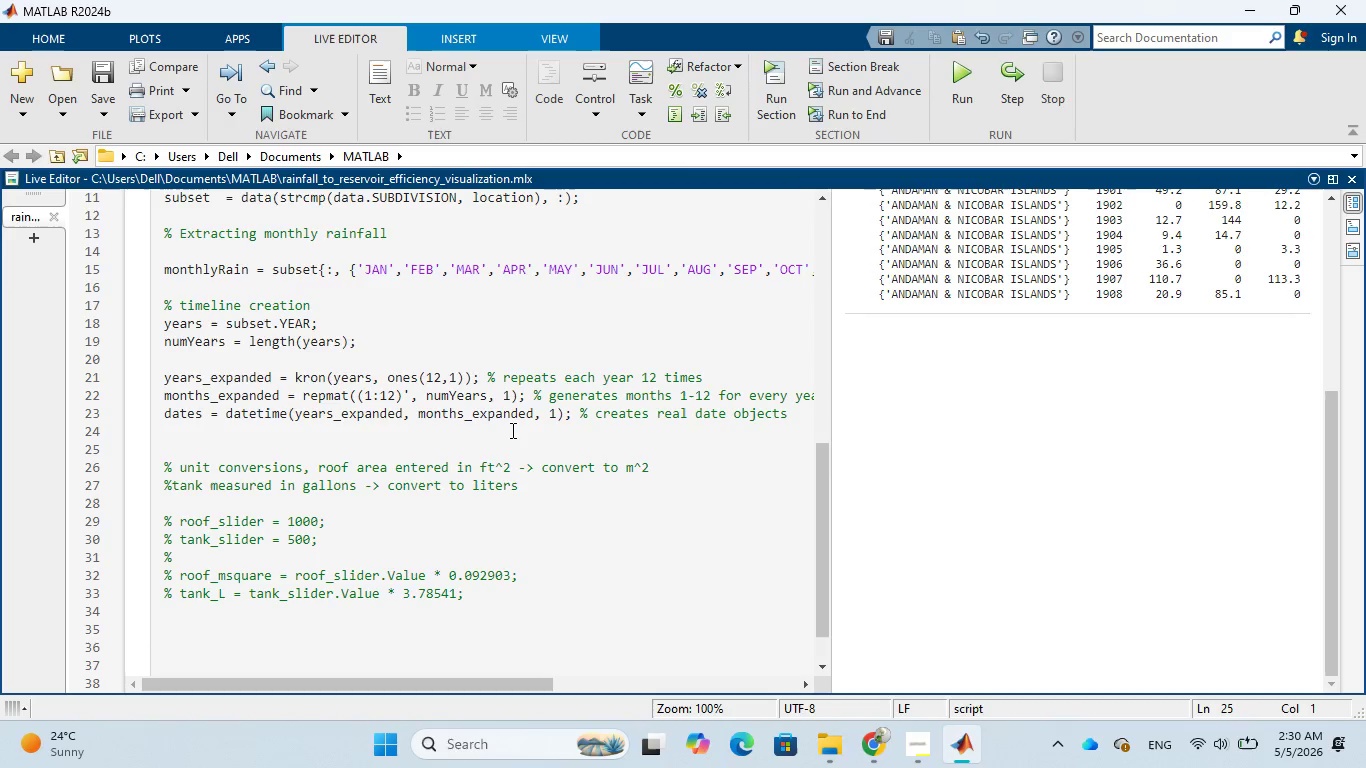 
wait(24.36)
 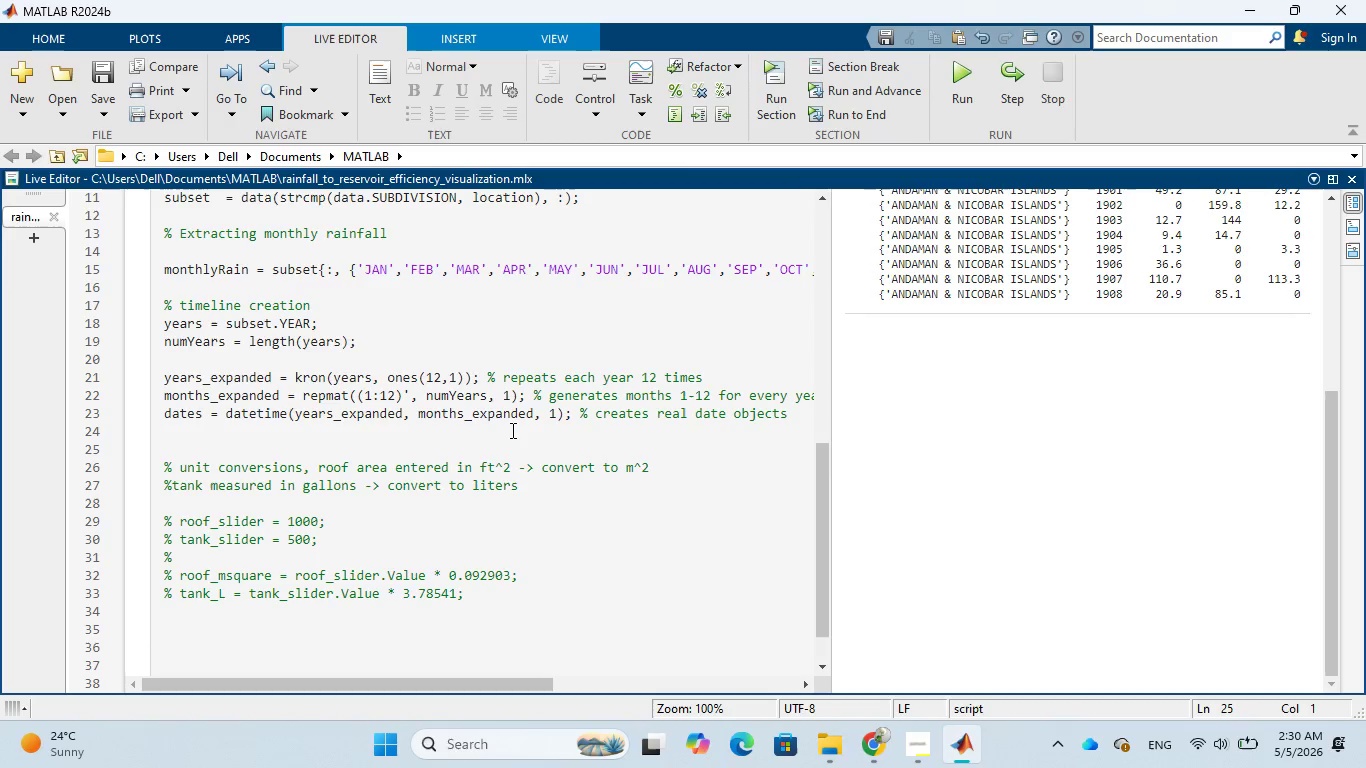 
type(rainn)
key(Backspace)
type( )
key(Backspace)
type(__)
 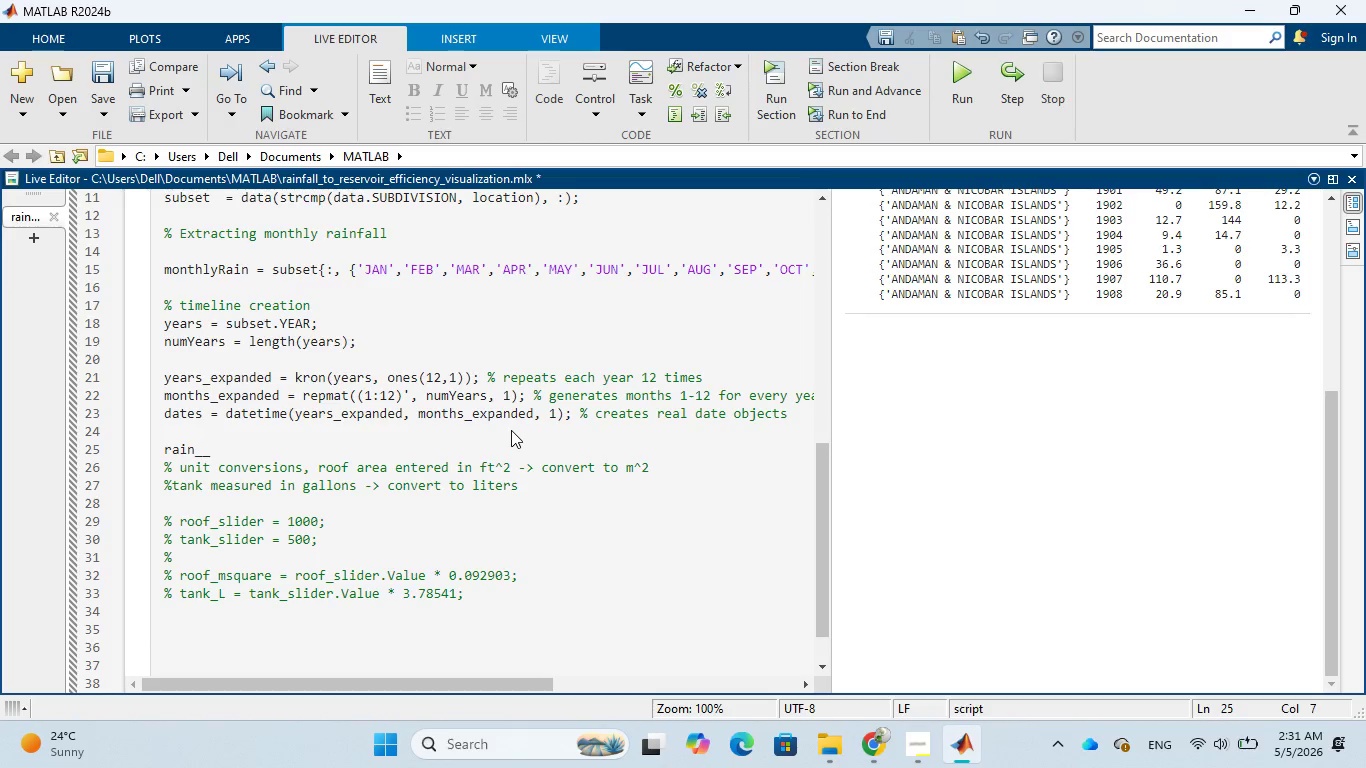 
key(Backspace)
type(mm = )
 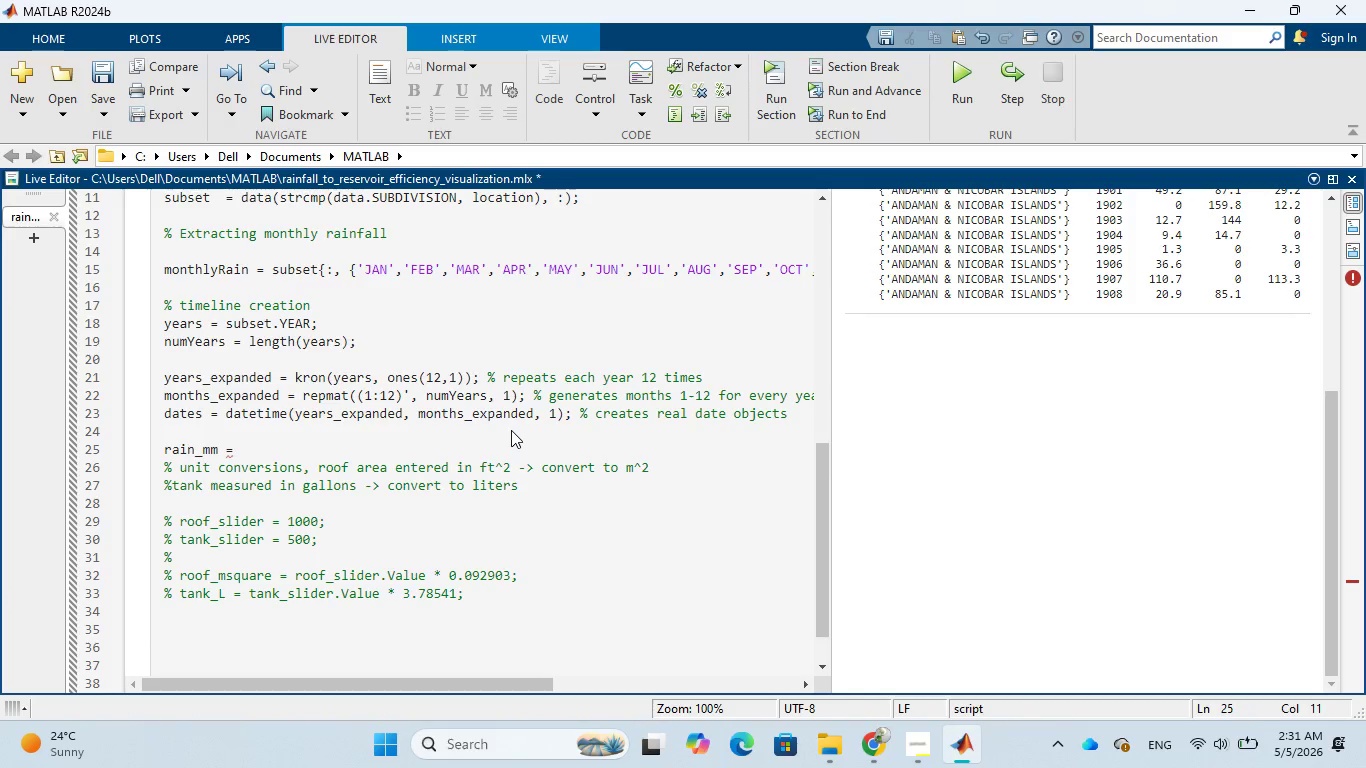 
type(monthlyRain()
 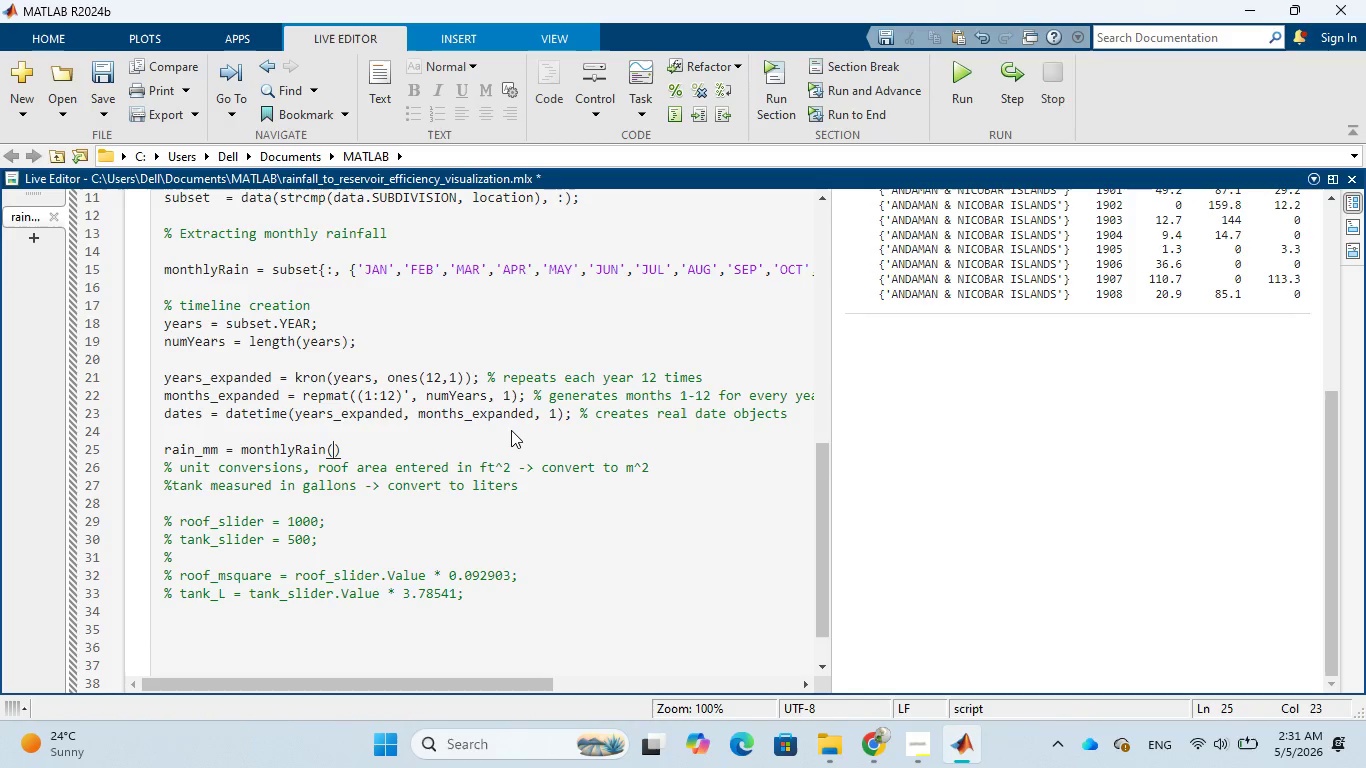 
wait(9.06)
 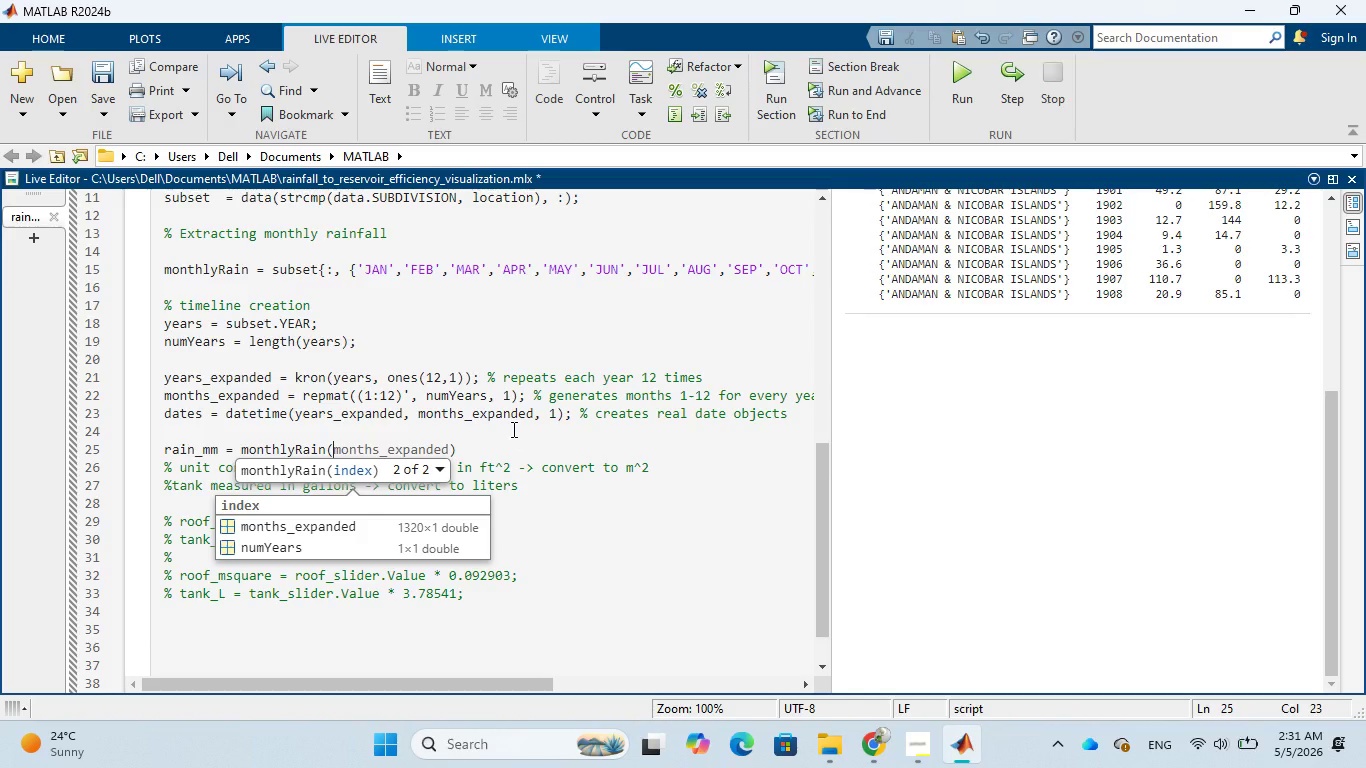 
key(Shift+Semicolon)
 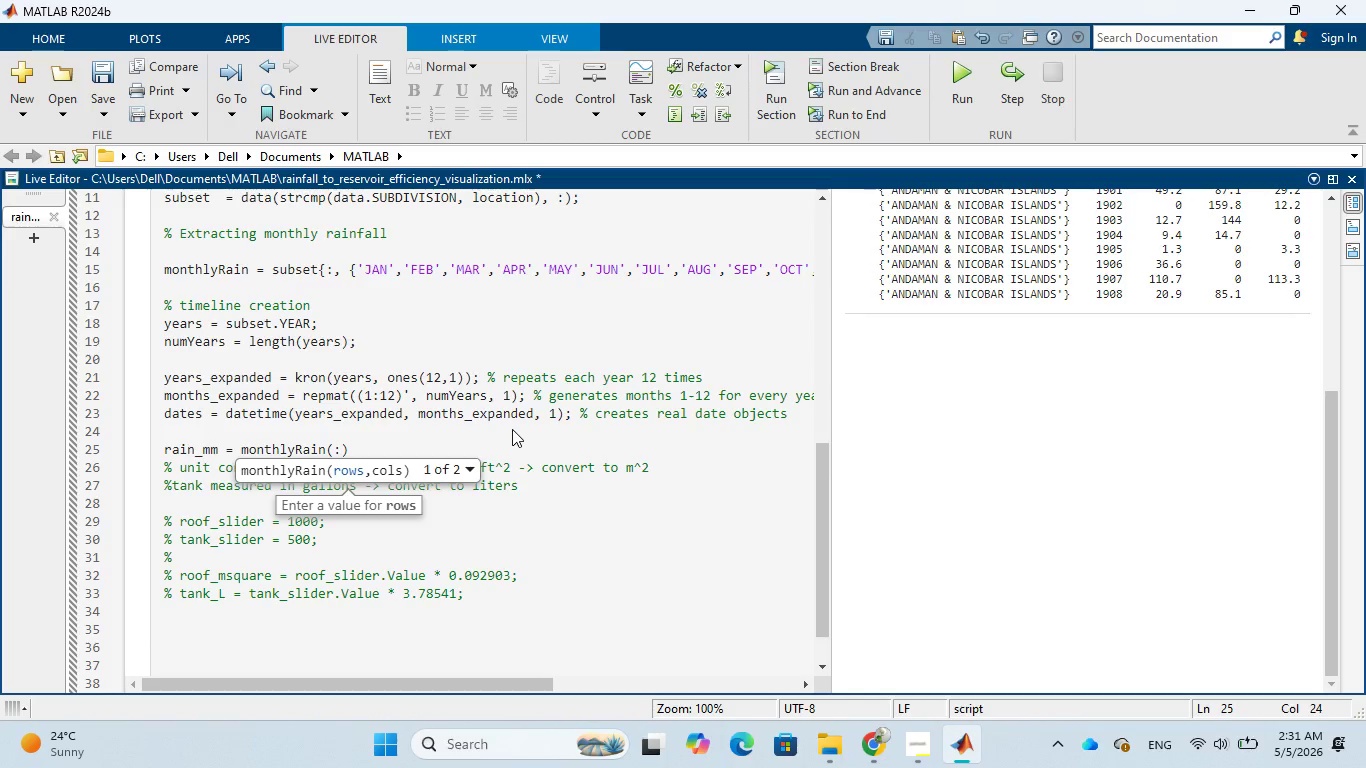 
key(ArrowRight)
 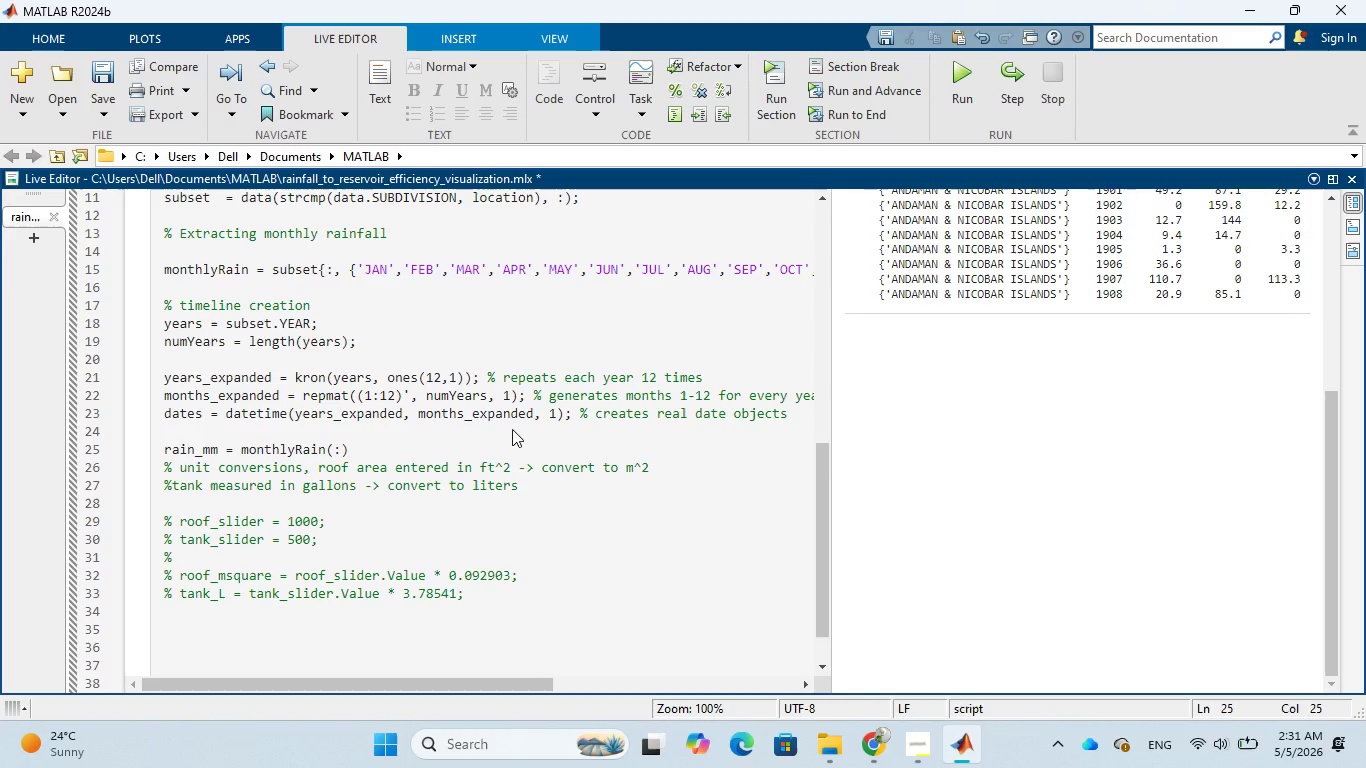 
key(Semicolon)
 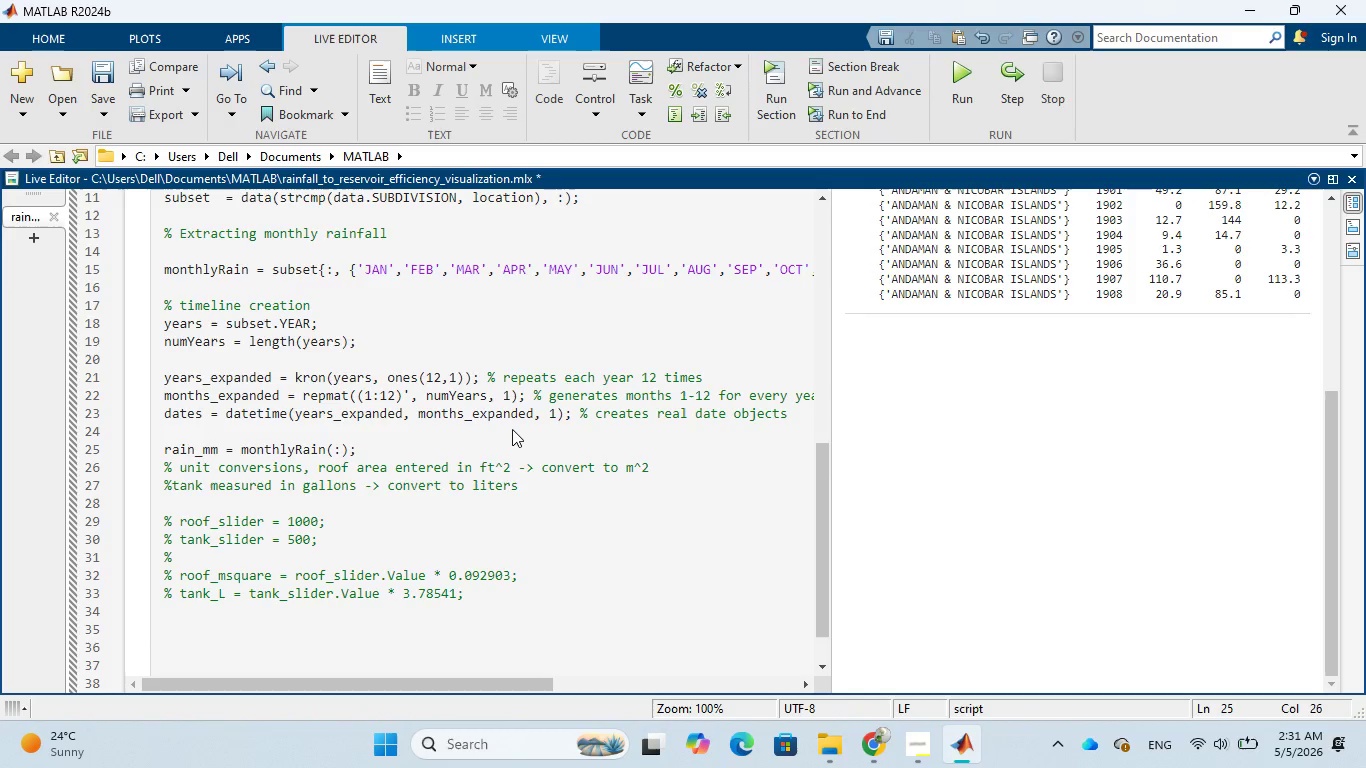 
key(Enter)
 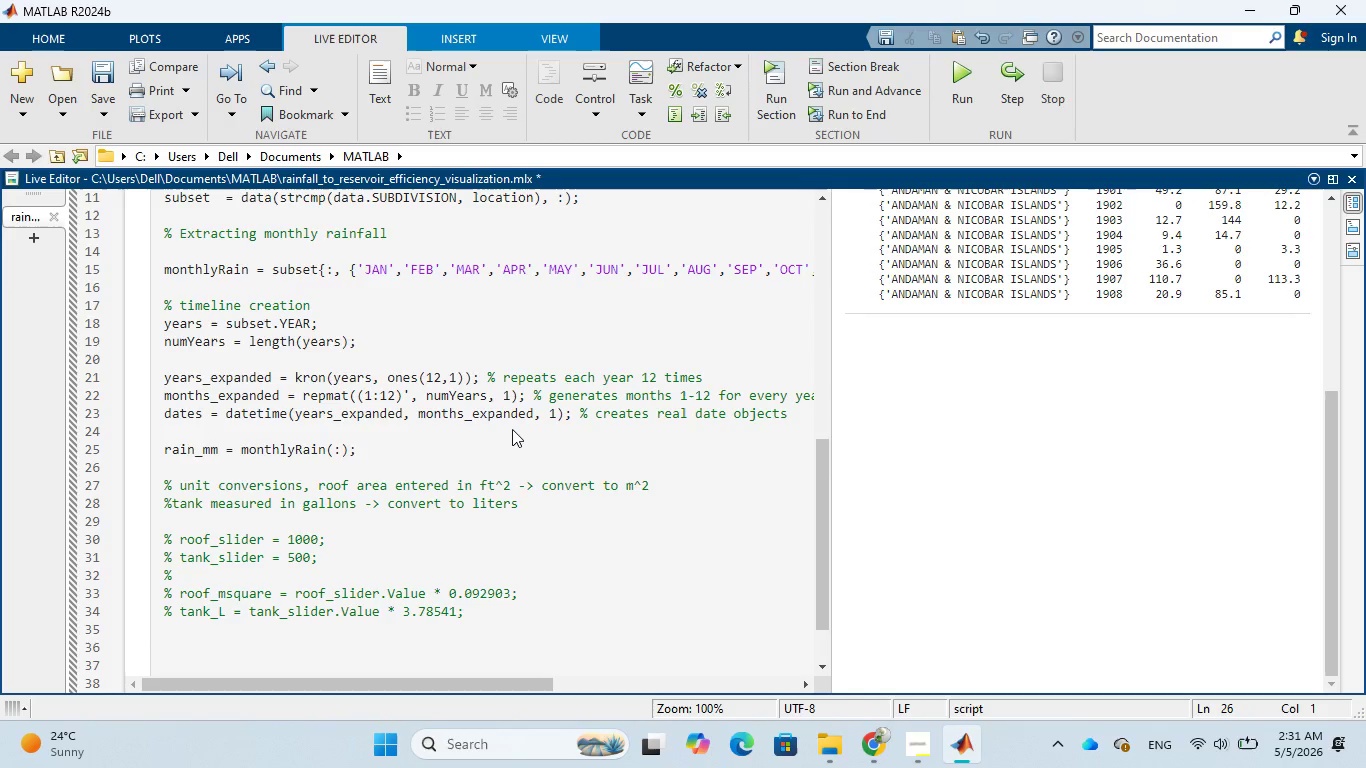 
wait(6.19)
 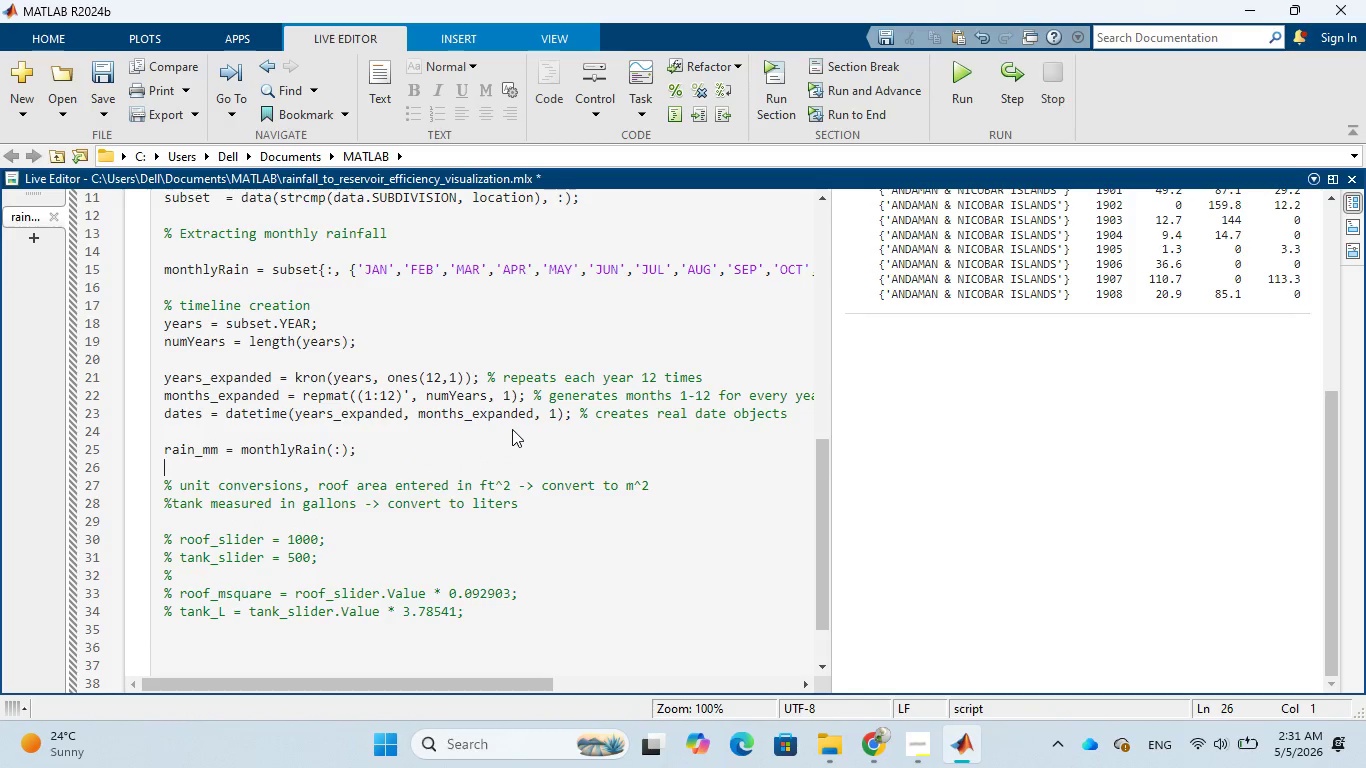 
type(%constants)
 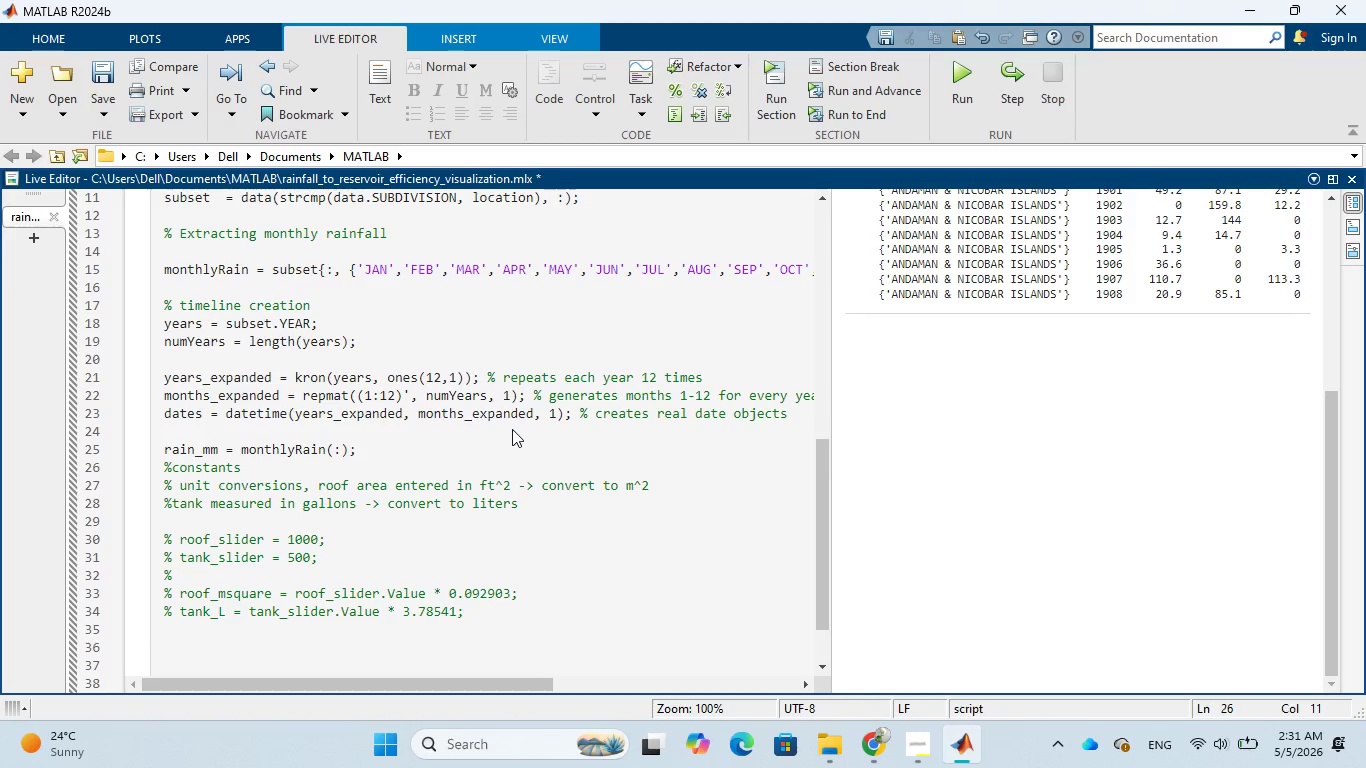 
key(ArrowLeft)
 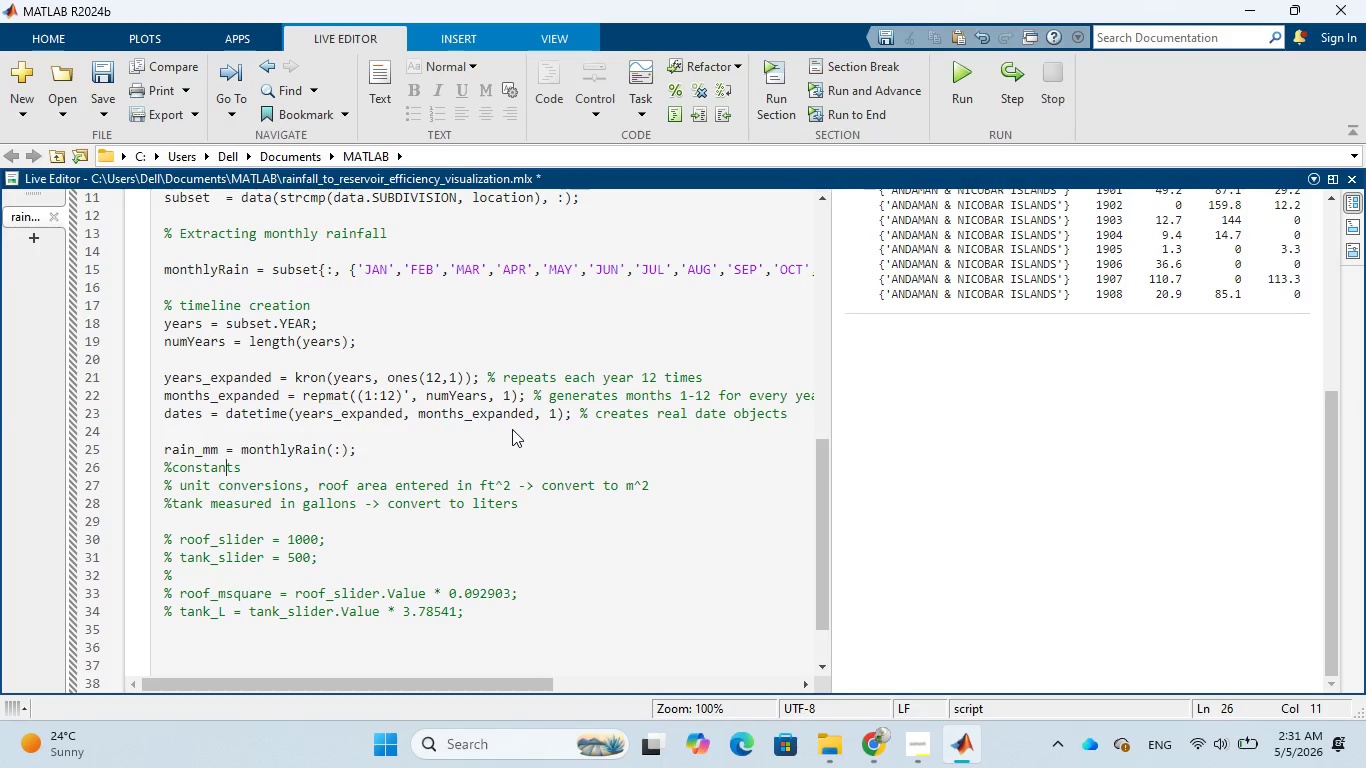 
key(ArrowLeft)
 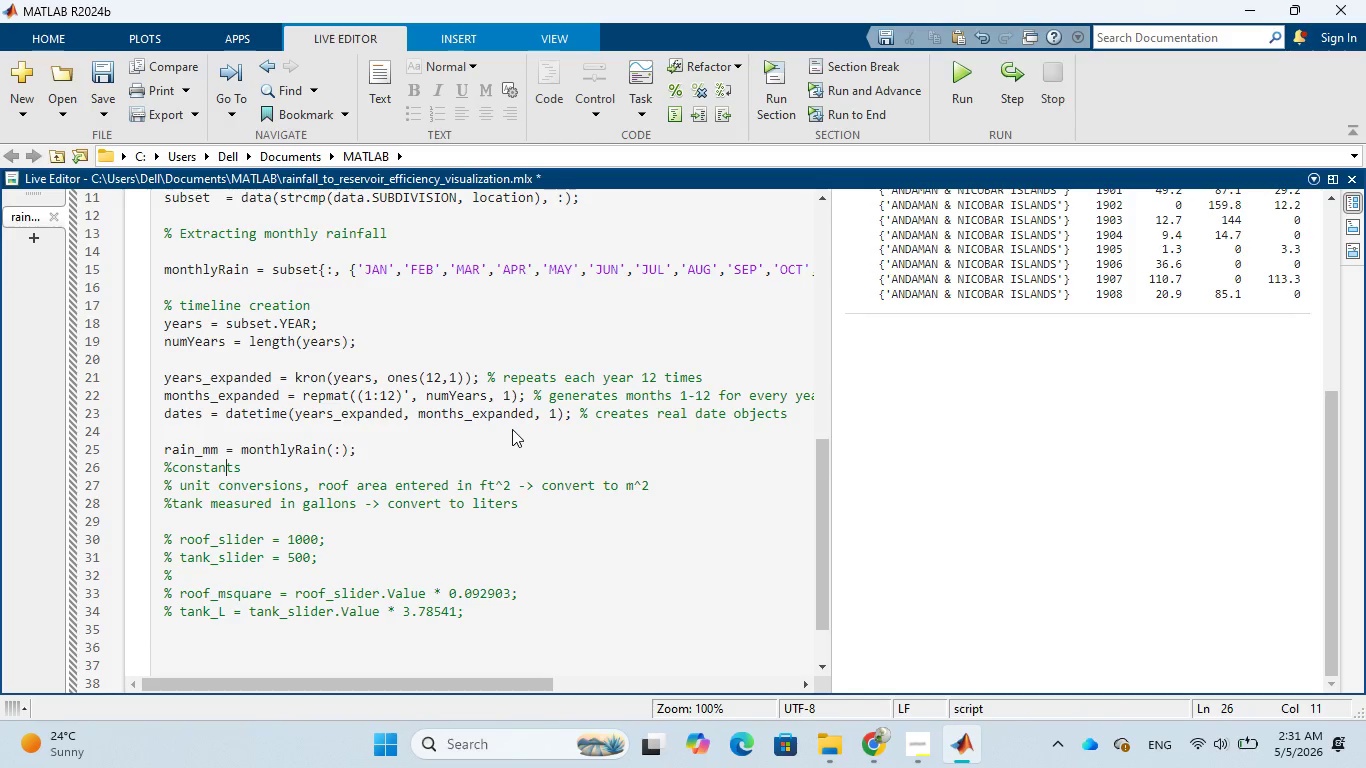 
key(ArrowLeft)
 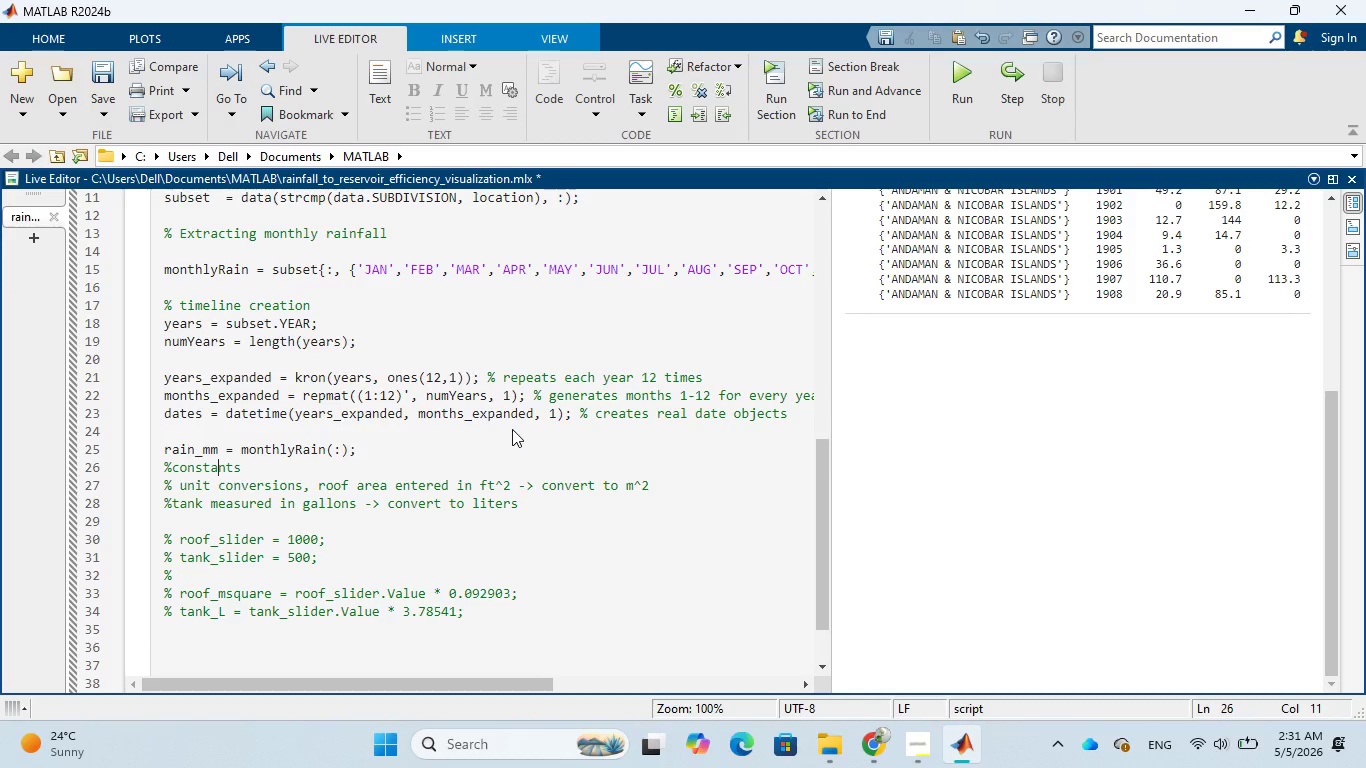 
key(ArrowLeft)
 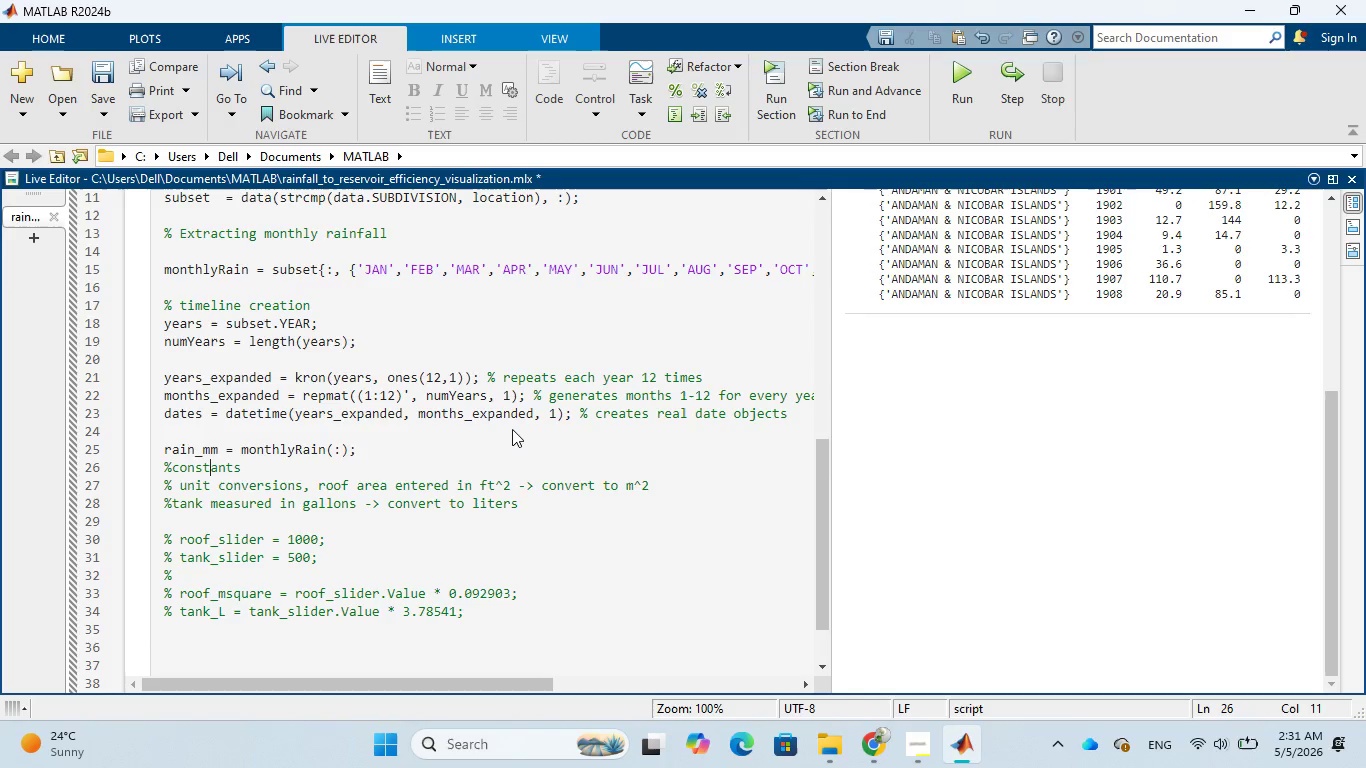 
key(ArrowLeft)
 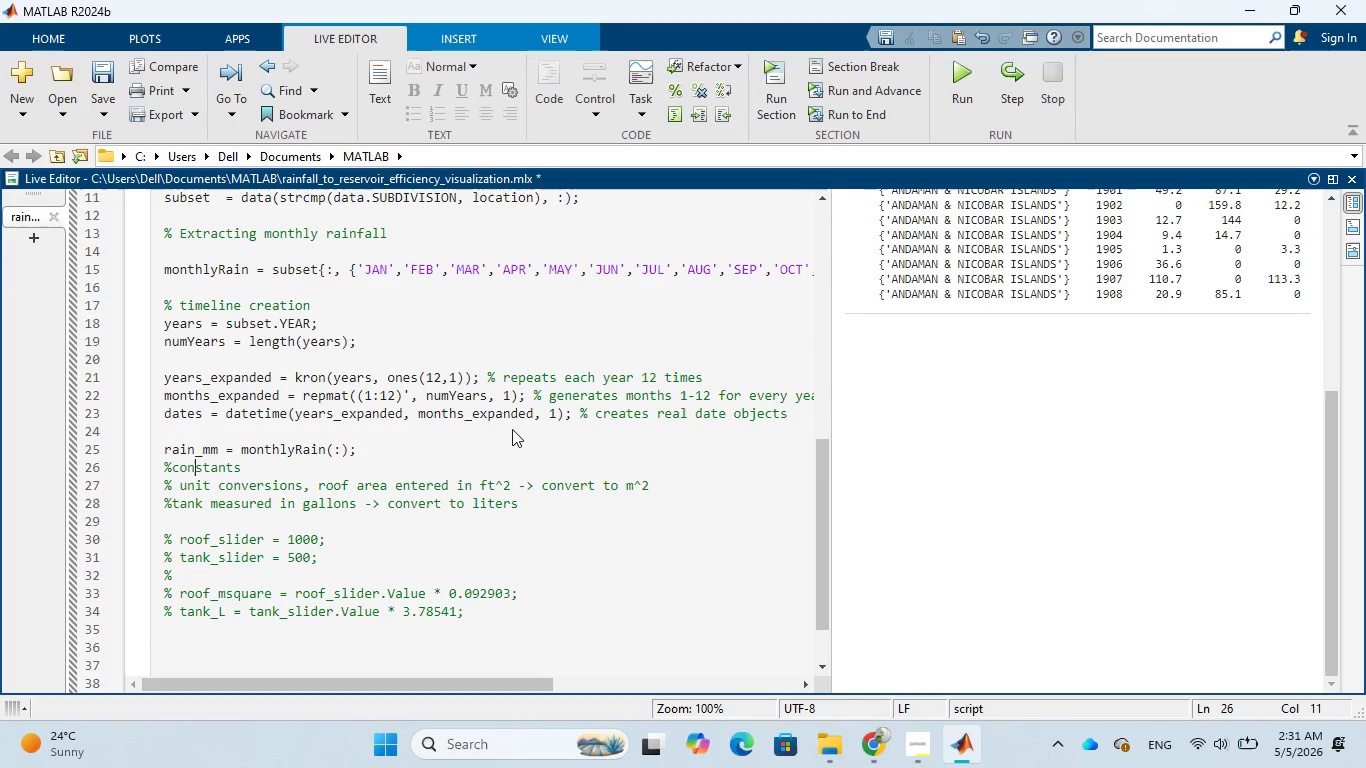 
key(ArrowLeft)
 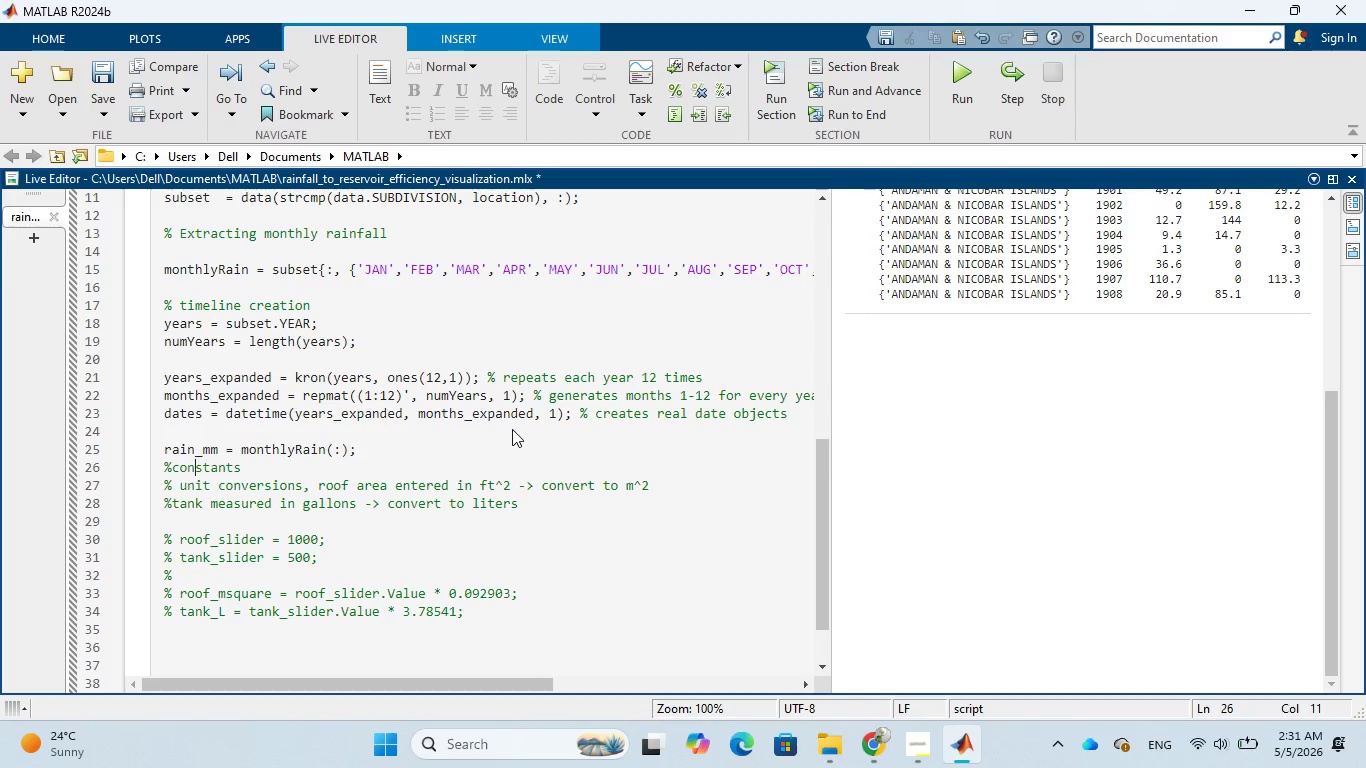 
key(ArrowLeft)
 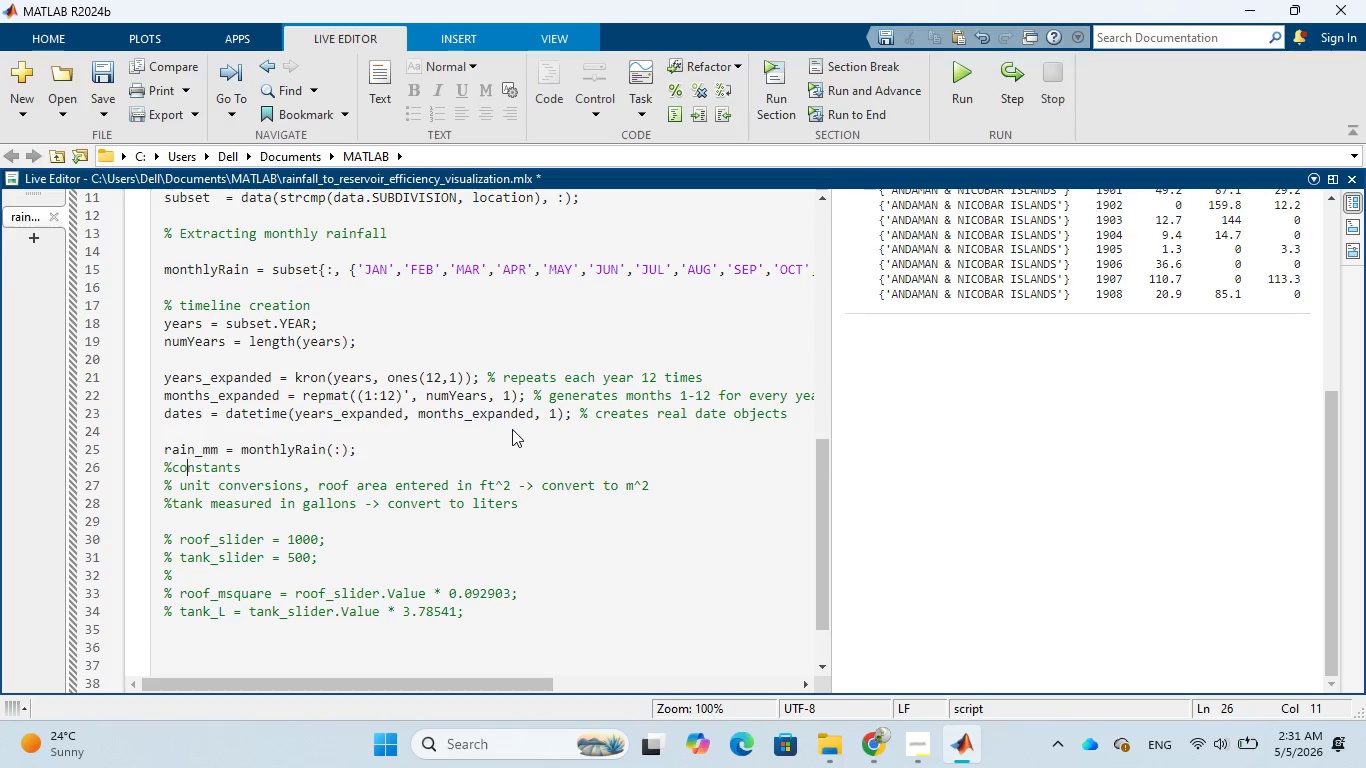 
key(ArrowLeft)
 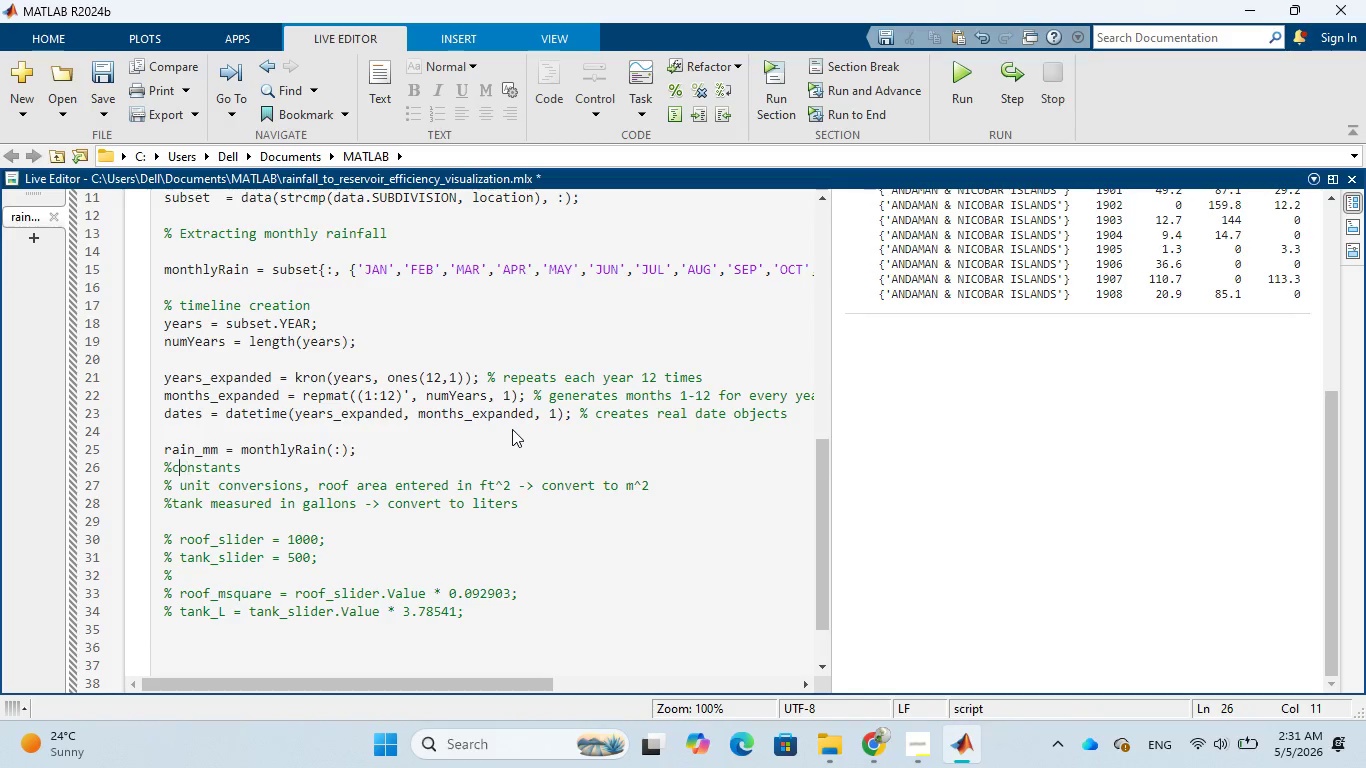 
key(ArrowLeft)
 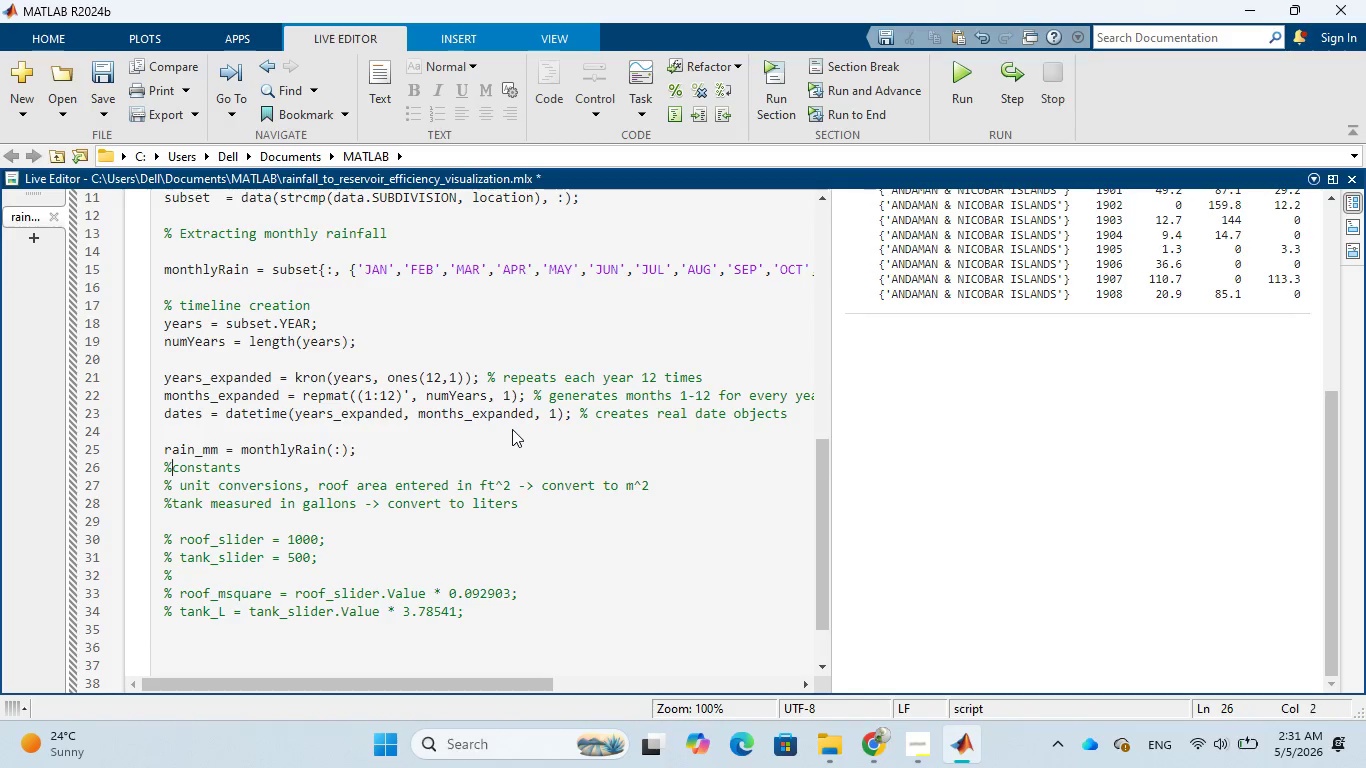 
key(Space)
 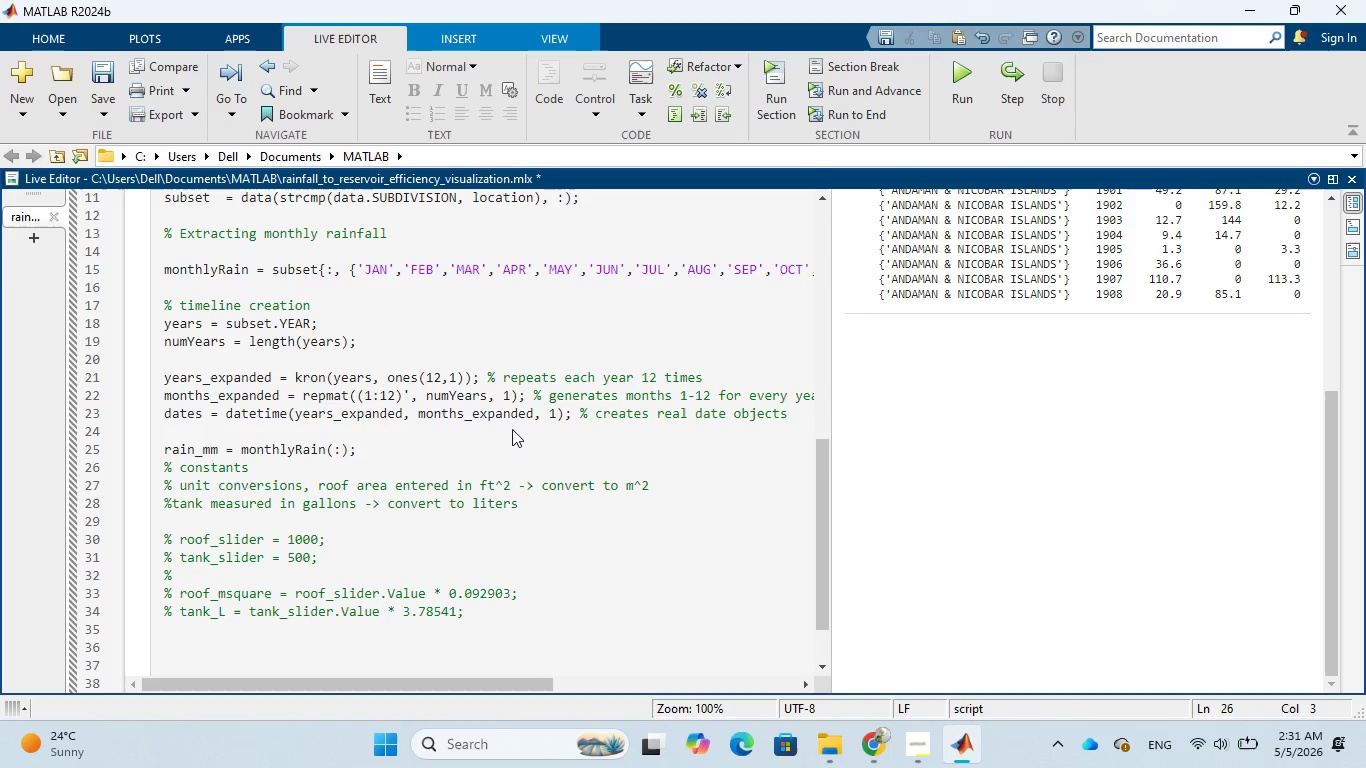 
key(ArrowRight)
 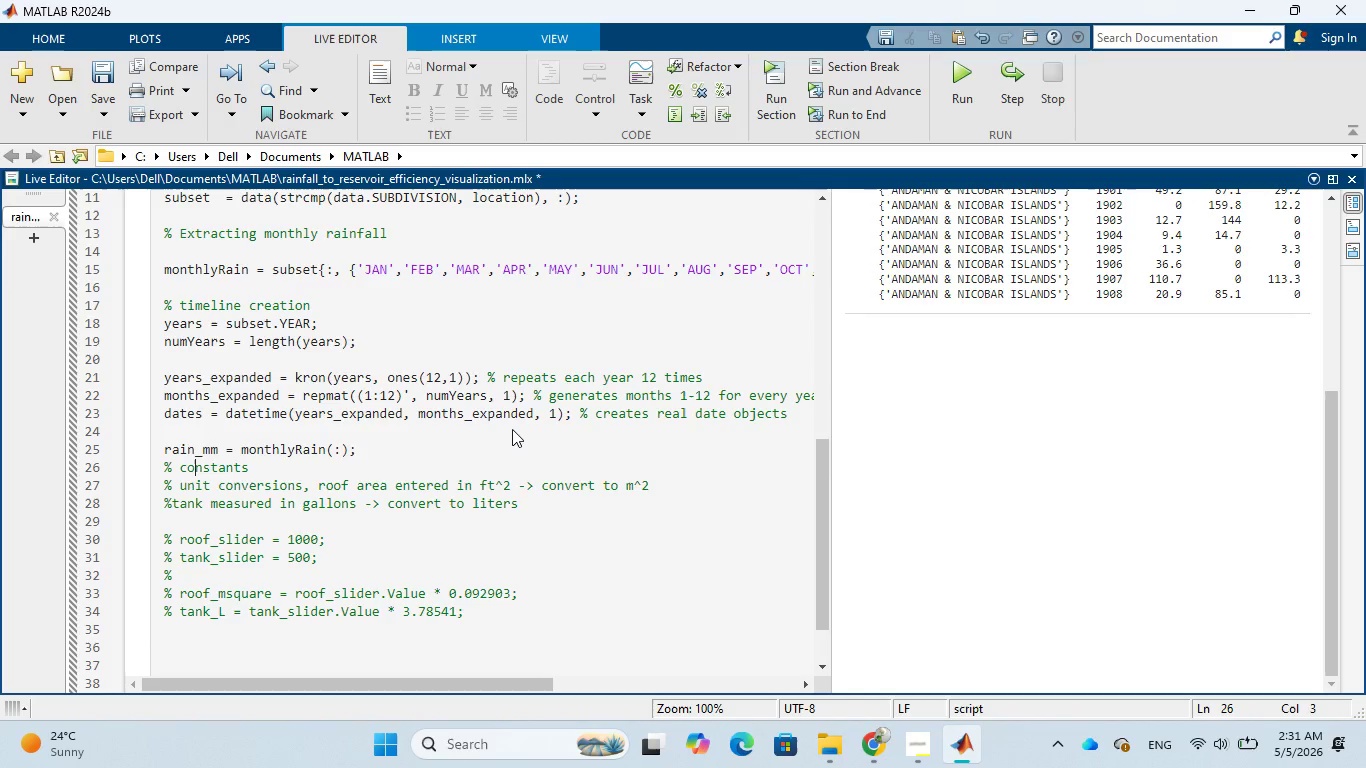 
key(ArrowRight)
 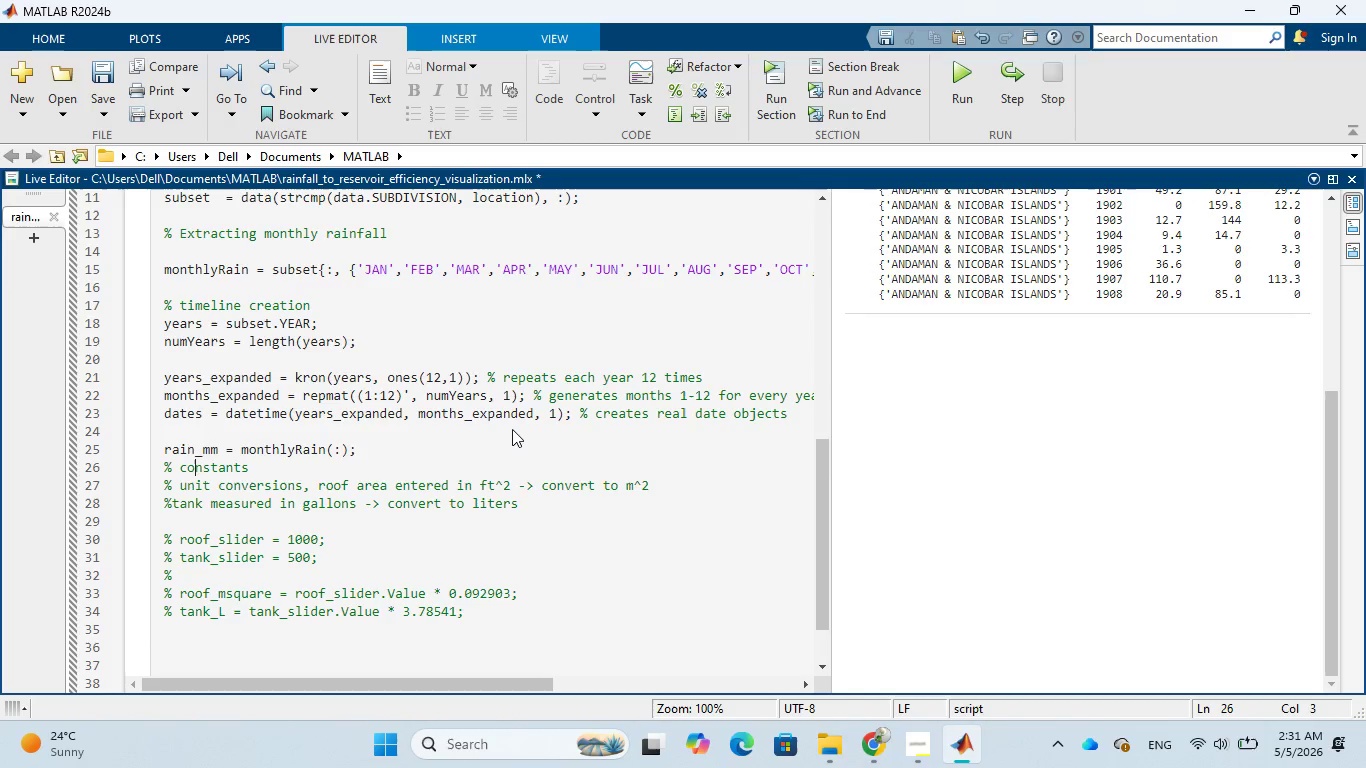 
key(ArrowRight)
 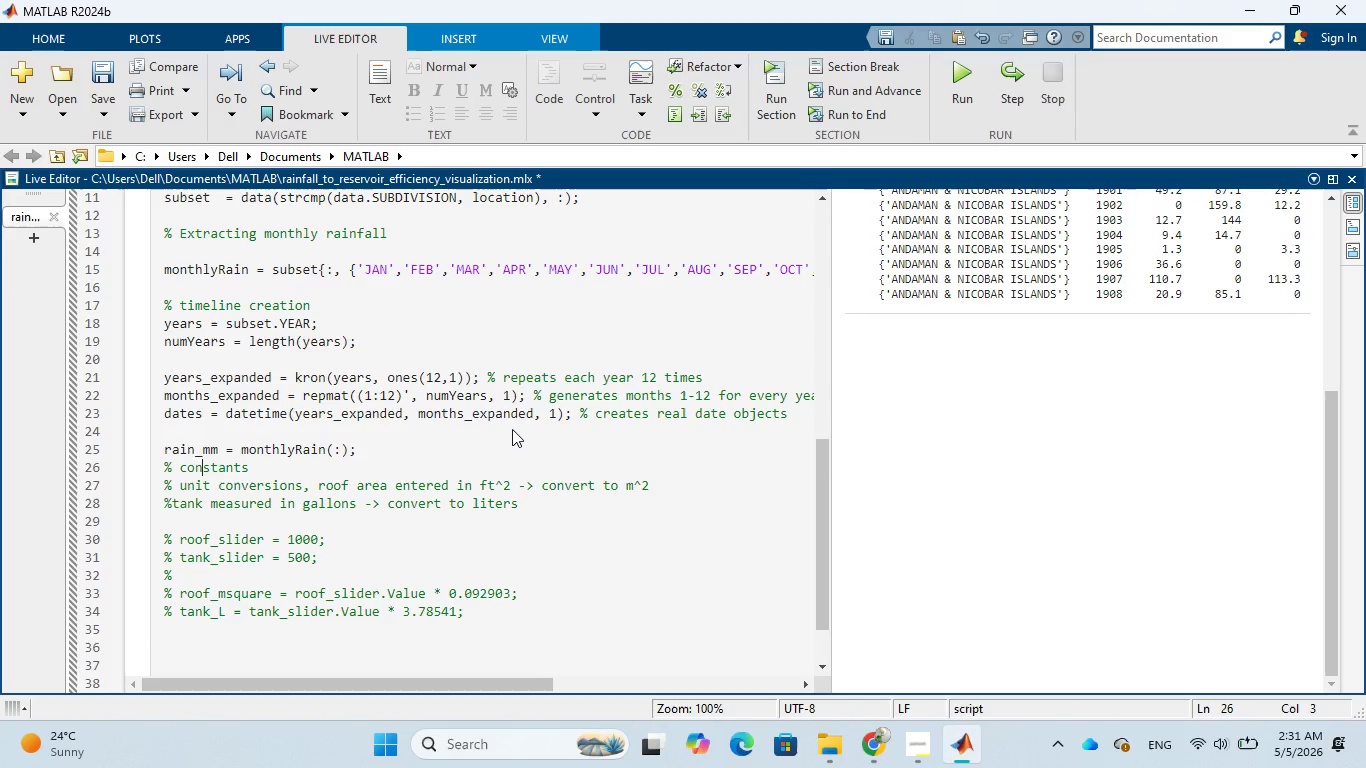 
key(ArrowRight)
 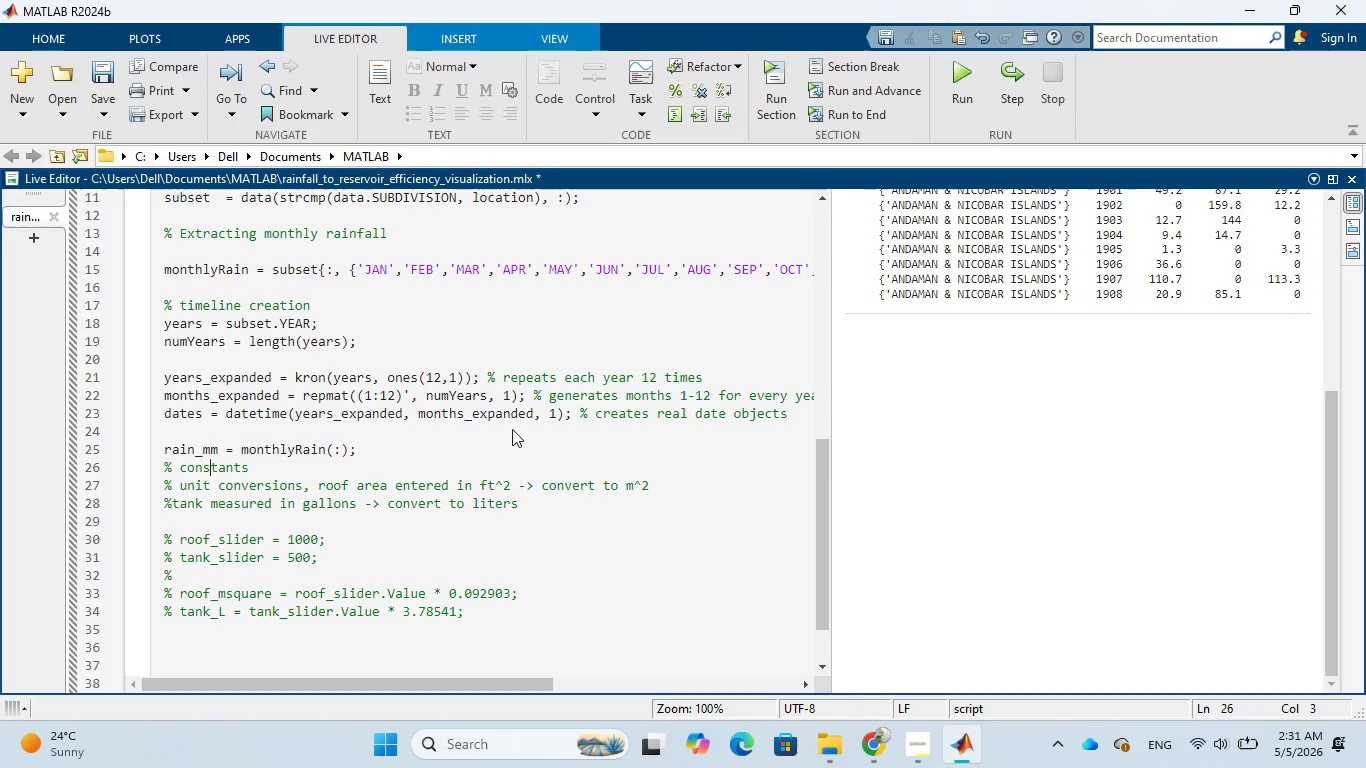 
key(ArrowRight)
 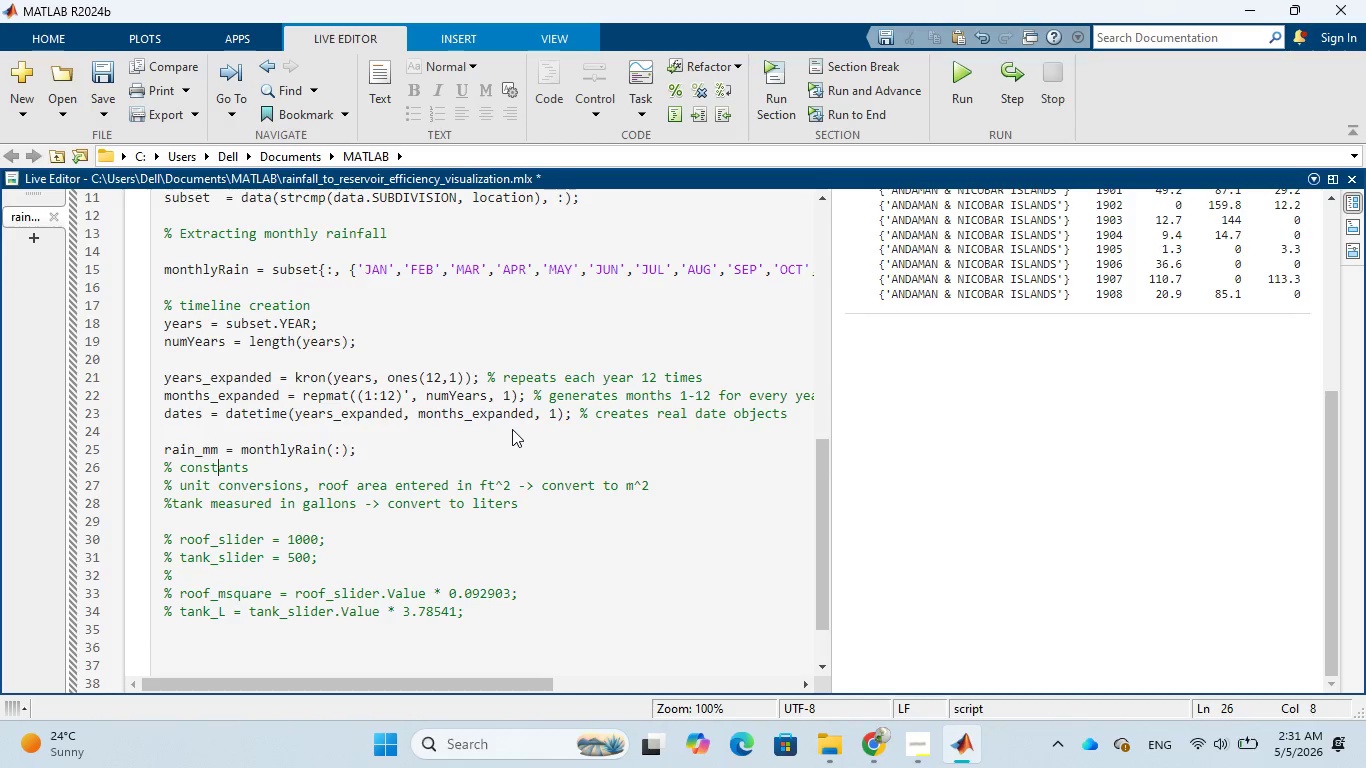 
key(ArrowRight)
 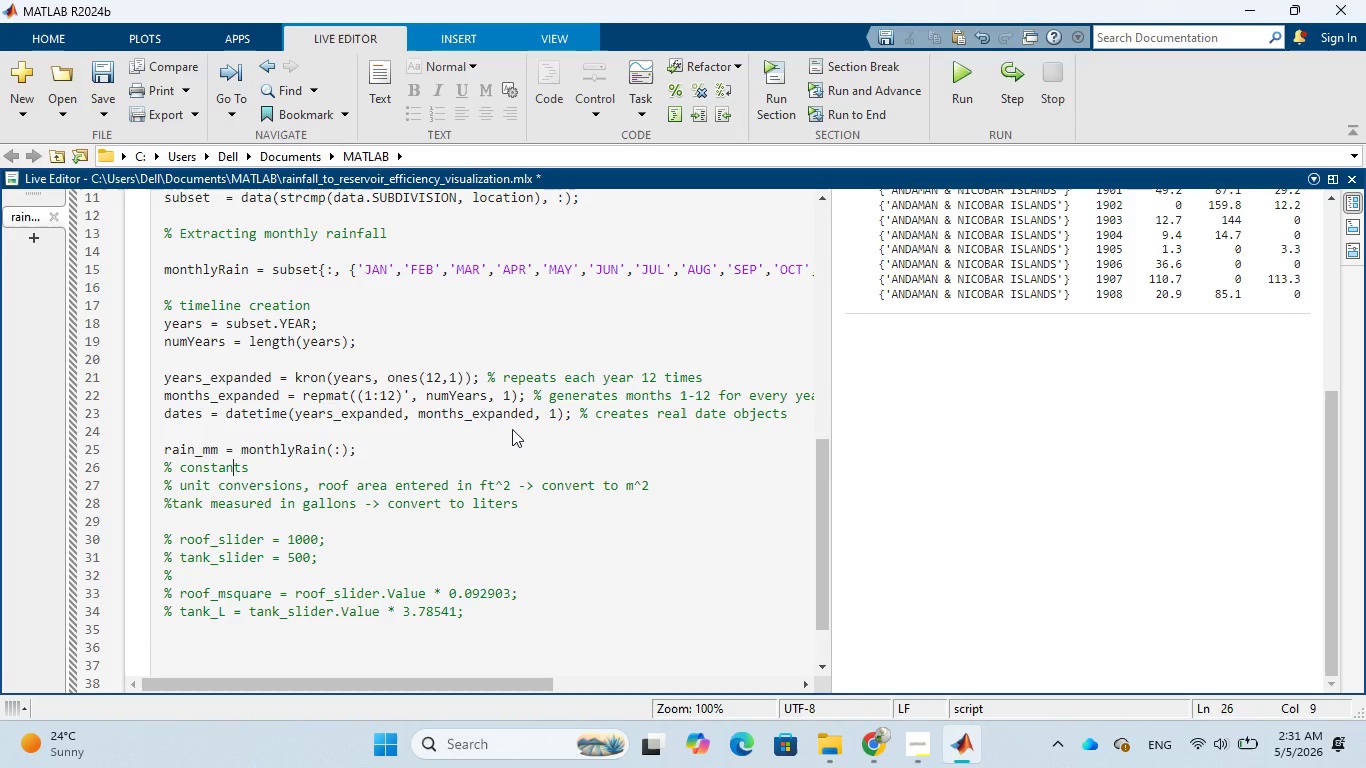 
key(ArrowRight)
 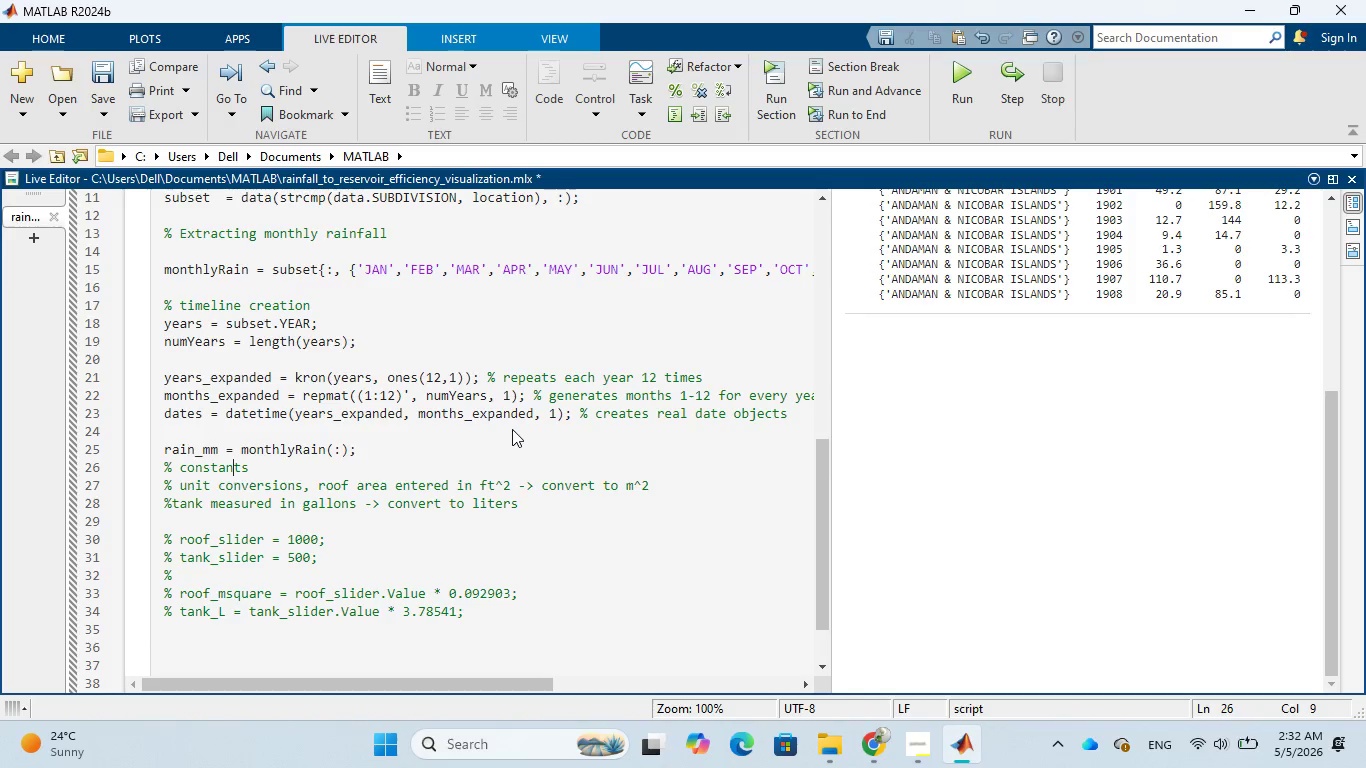 
key(ArrowRight)
 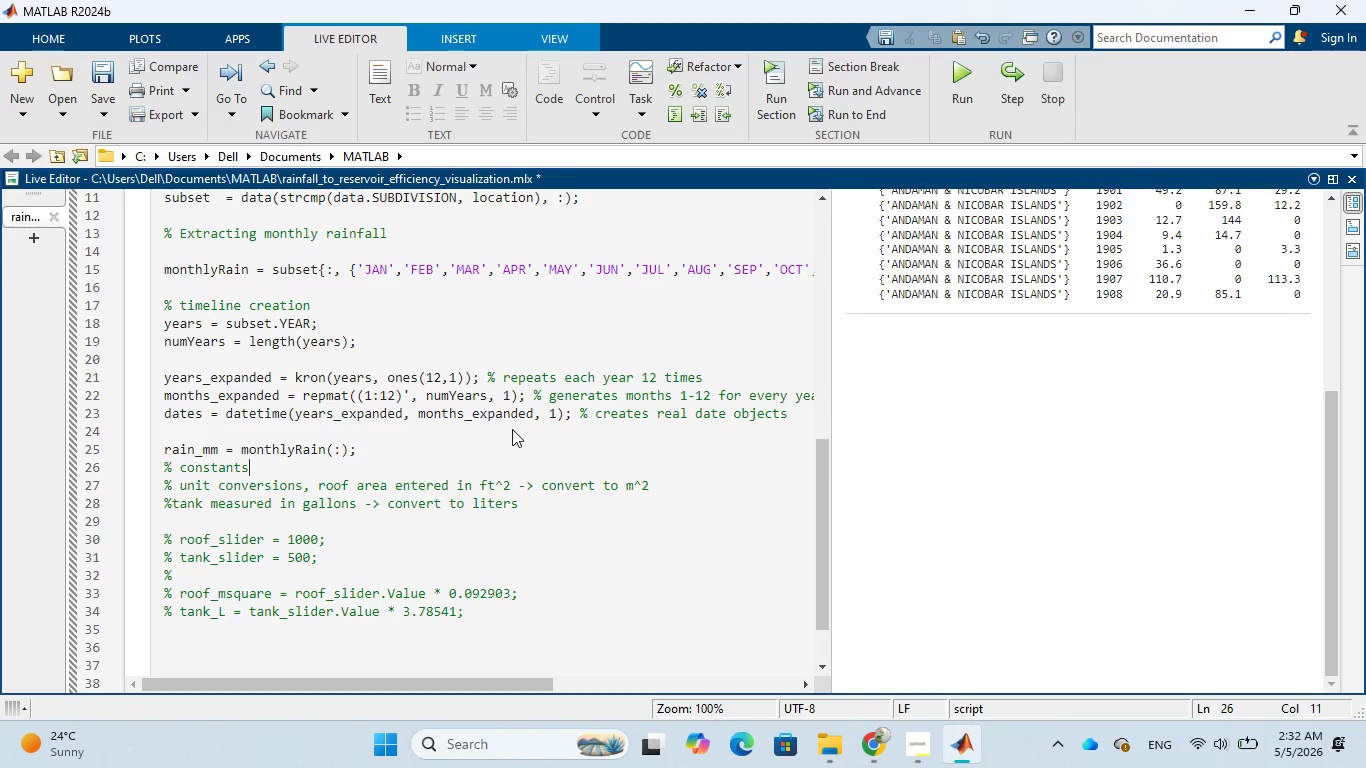 
key(ArrowRight)
 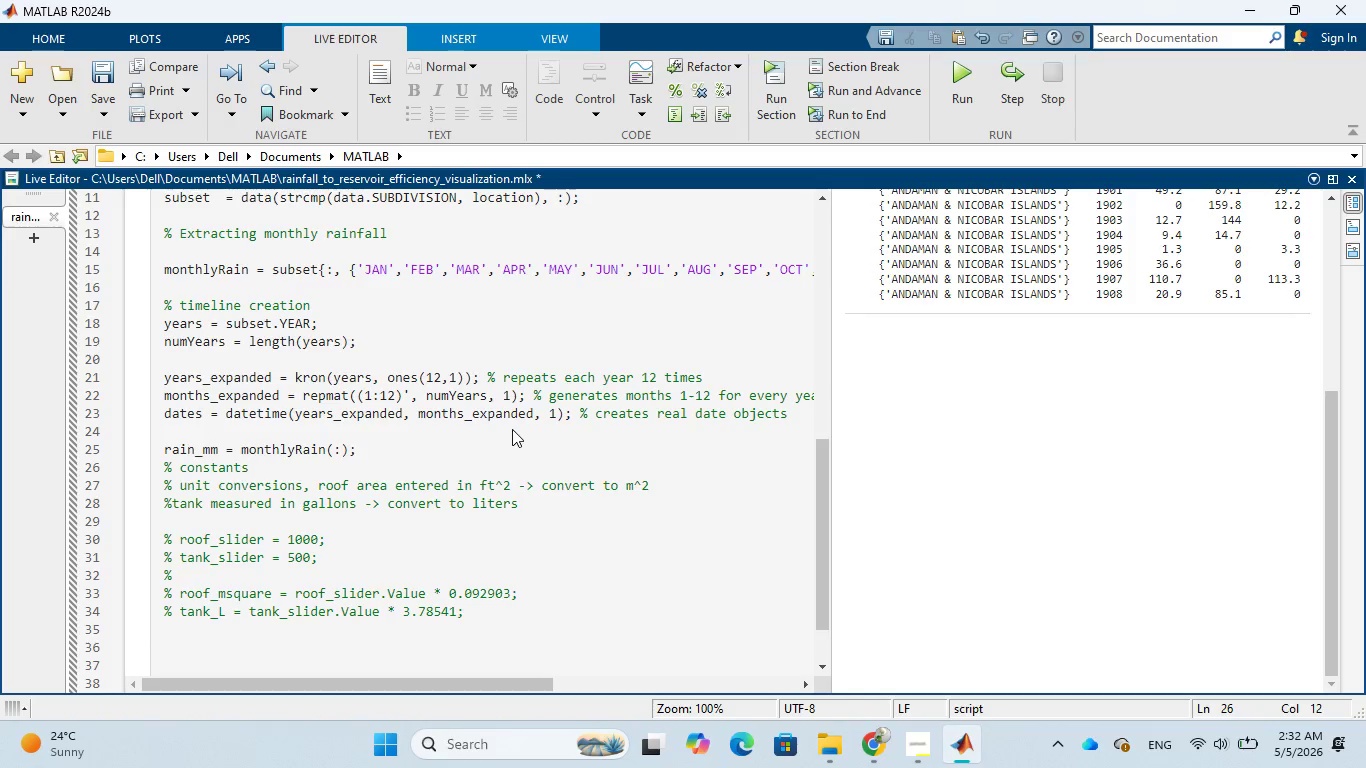 
key(Enter)
 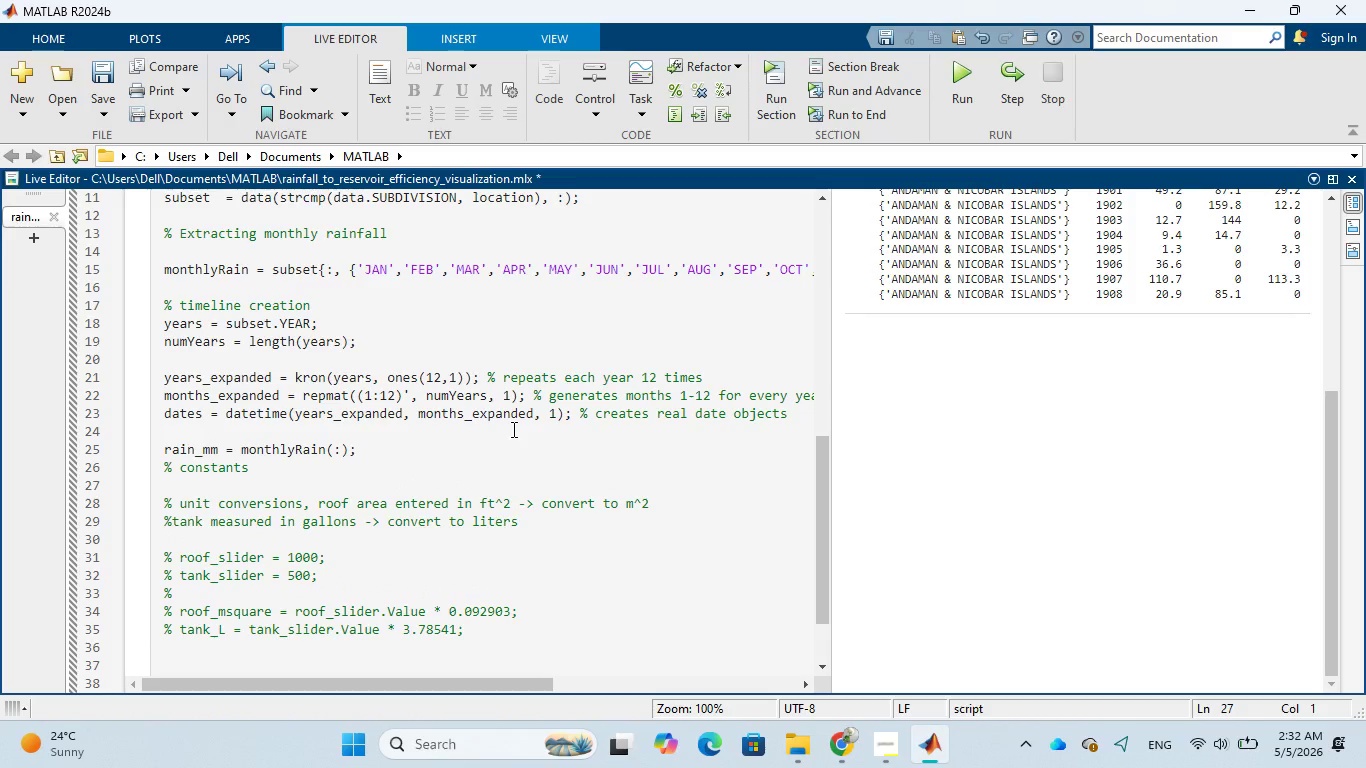 
wait(6.23)
 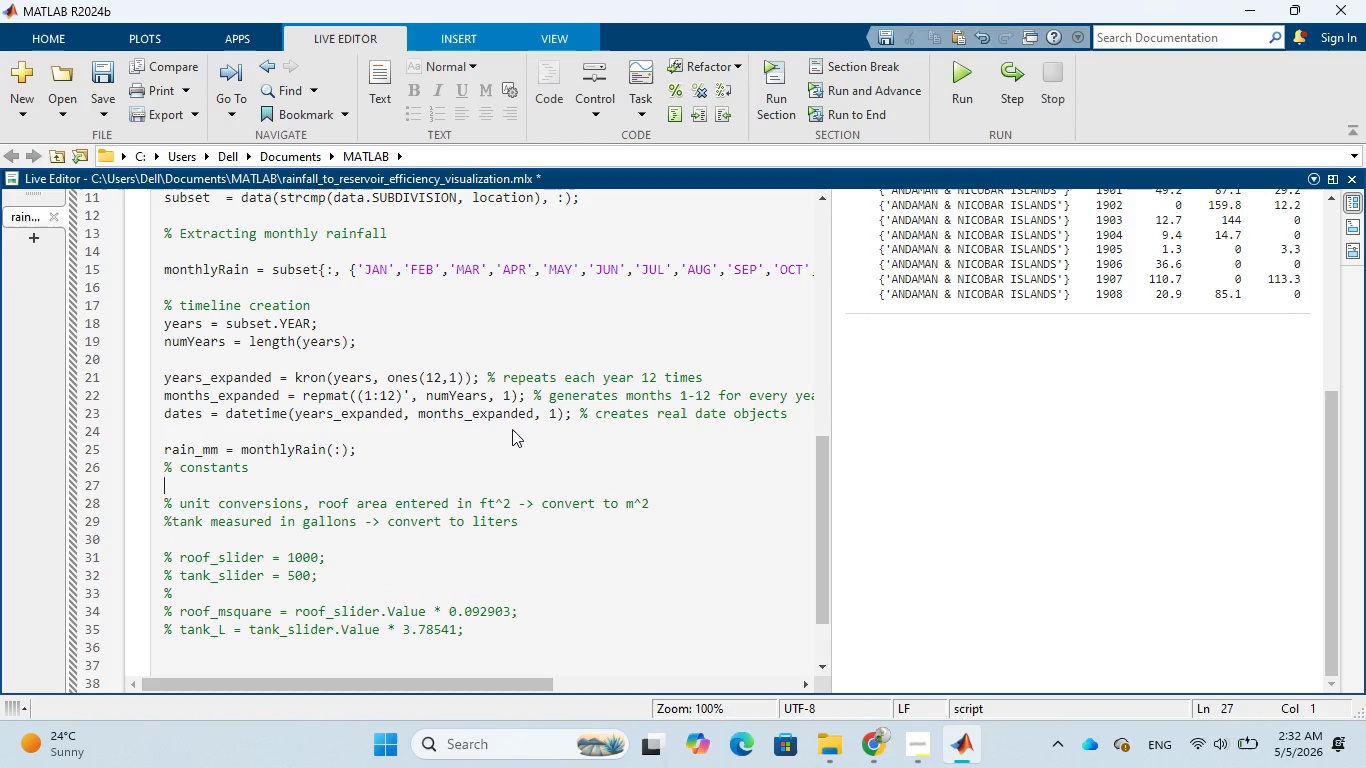 
type(run)
 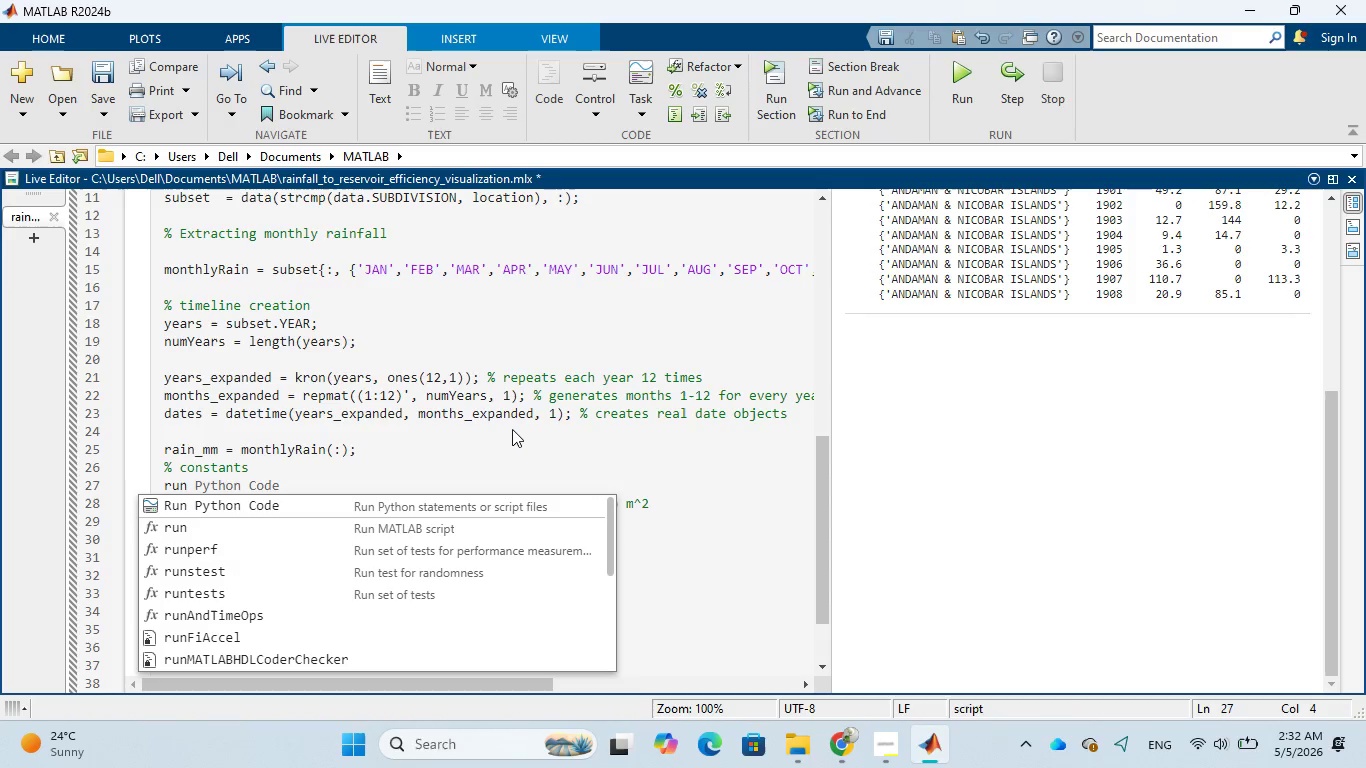 
wait(5.23)
 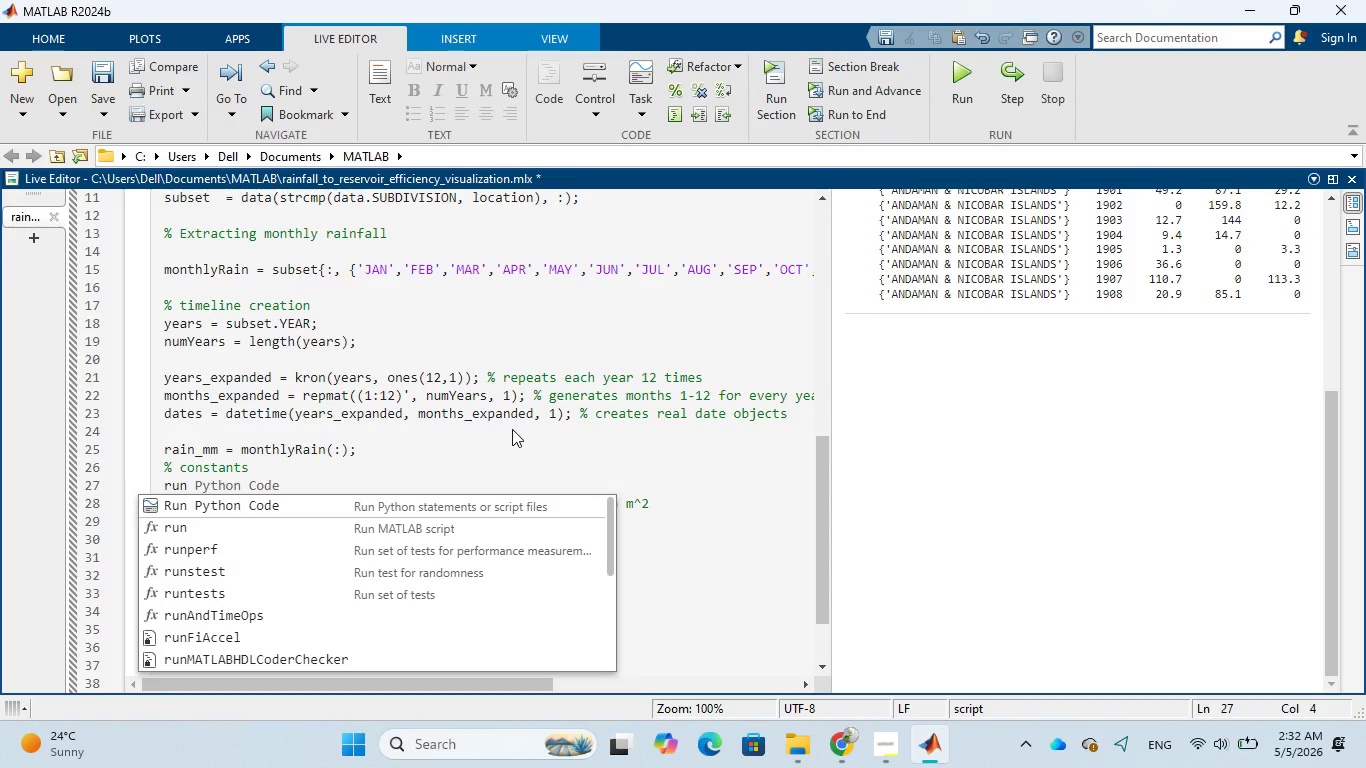 
type(off)
 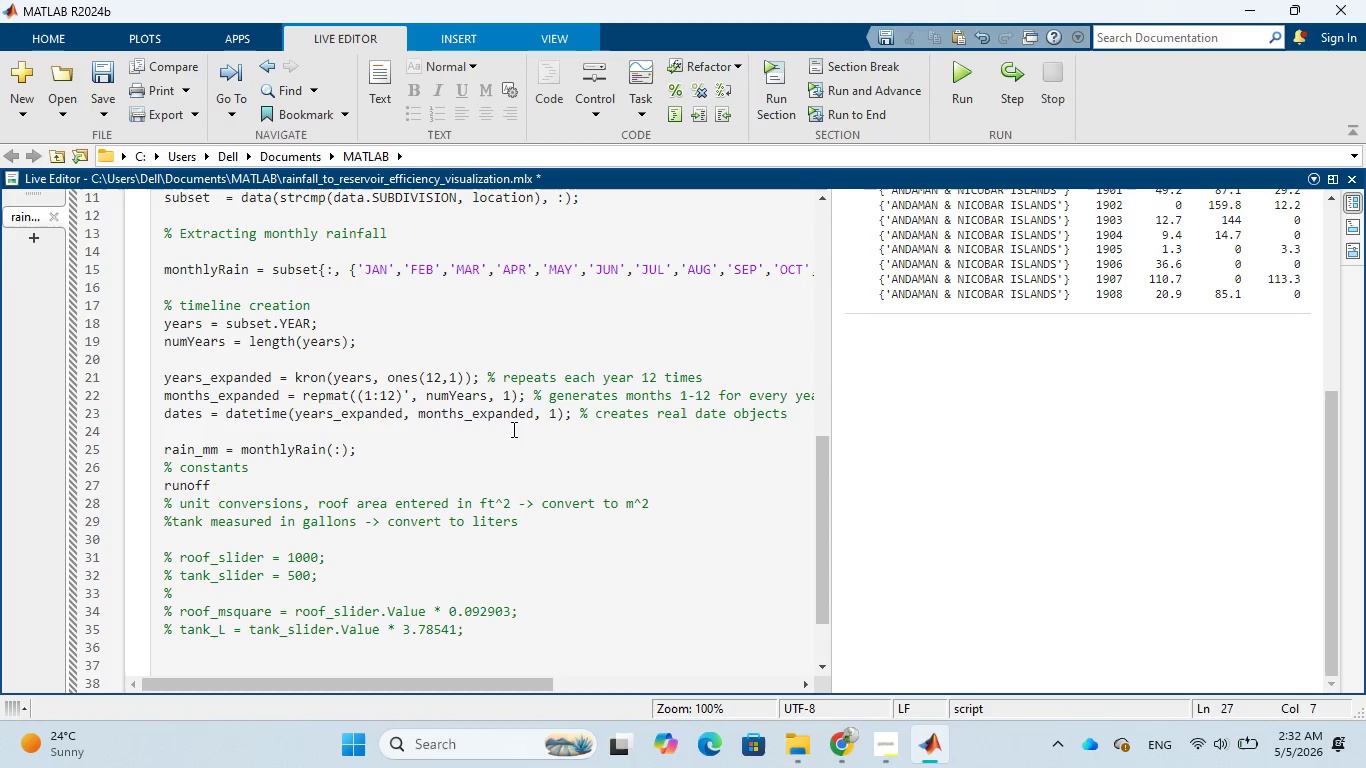 
key(Shift+Minus)
 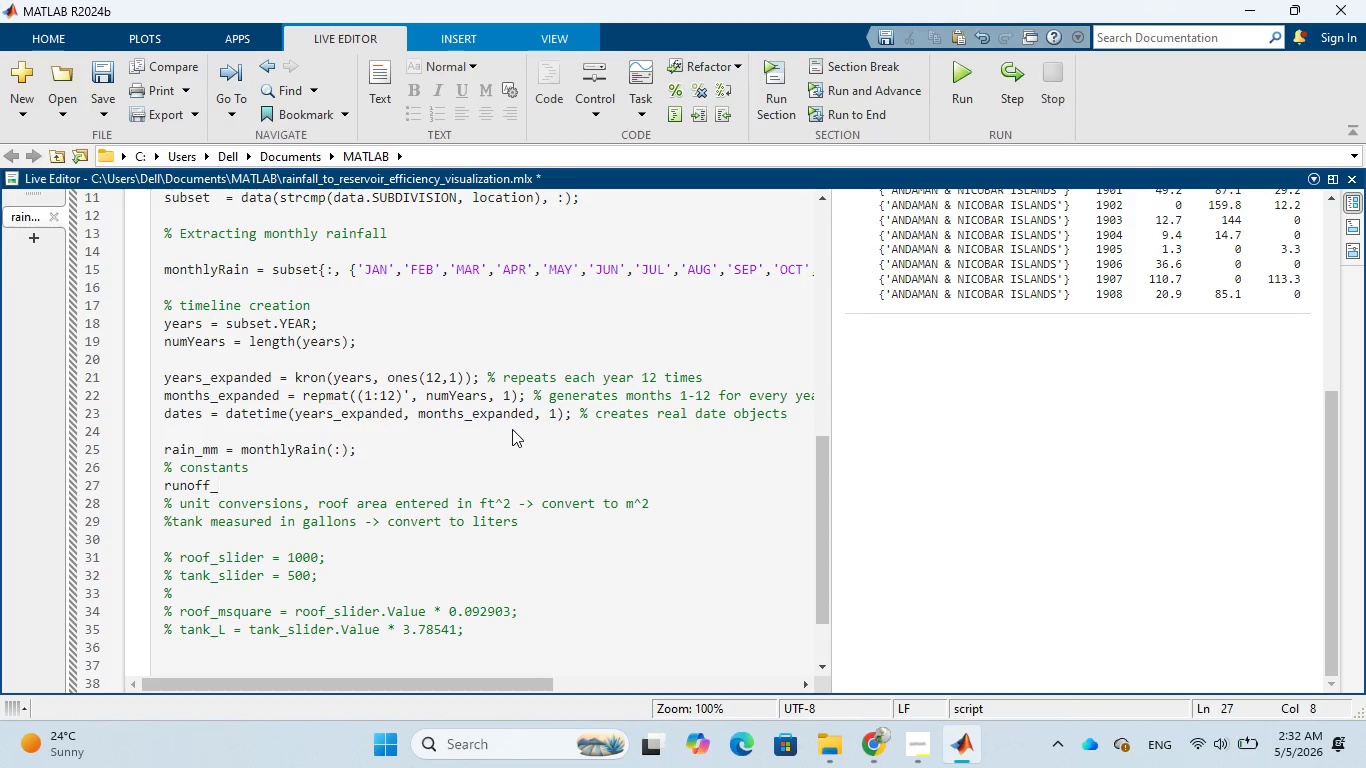 
wait(14.25)
 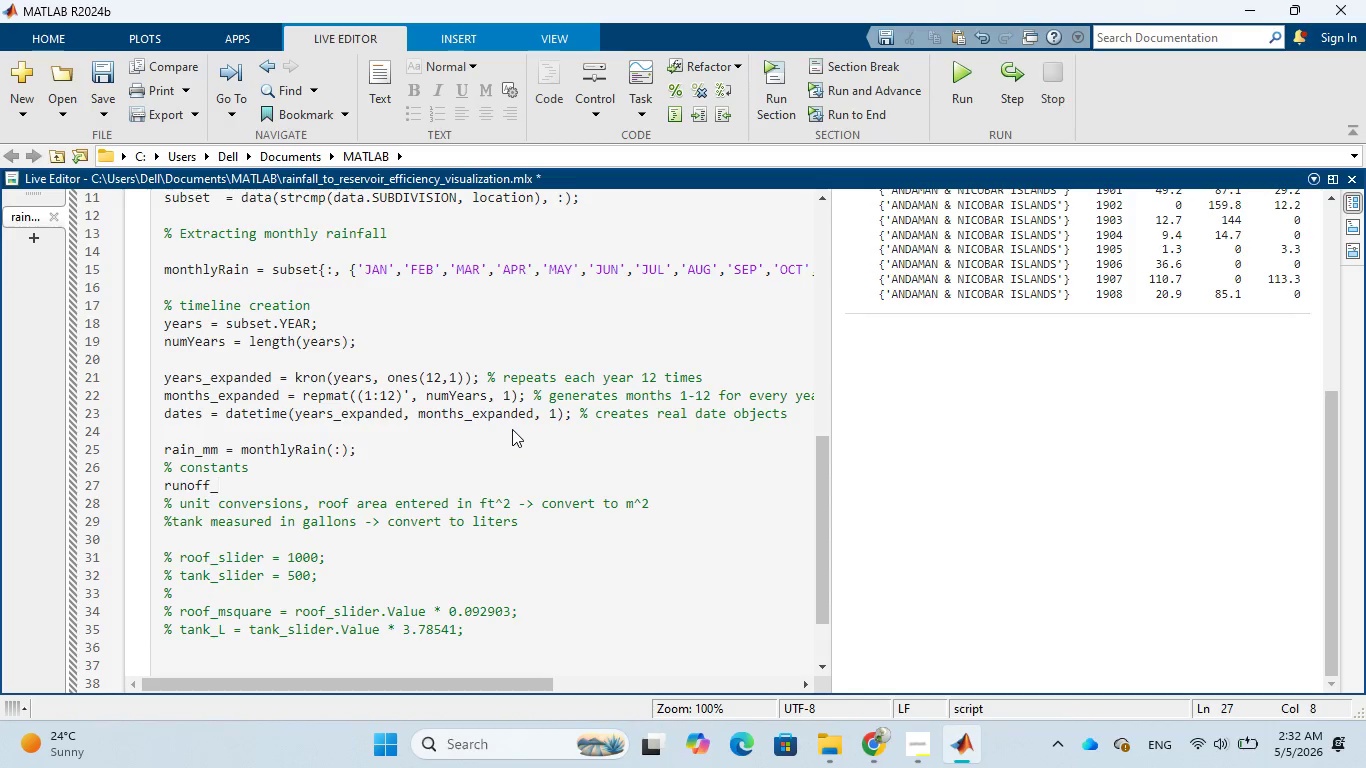 
type(coe)
 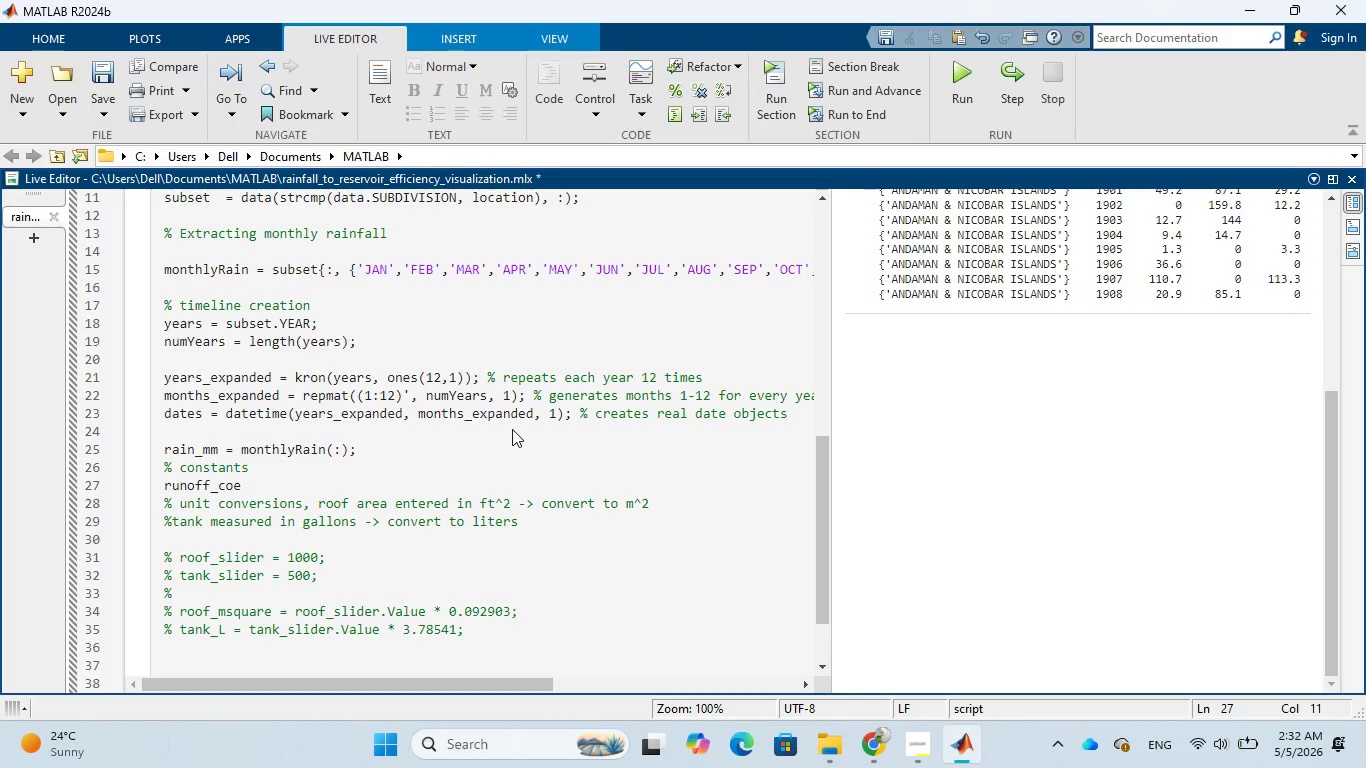 
type(ff = 0.85;)
 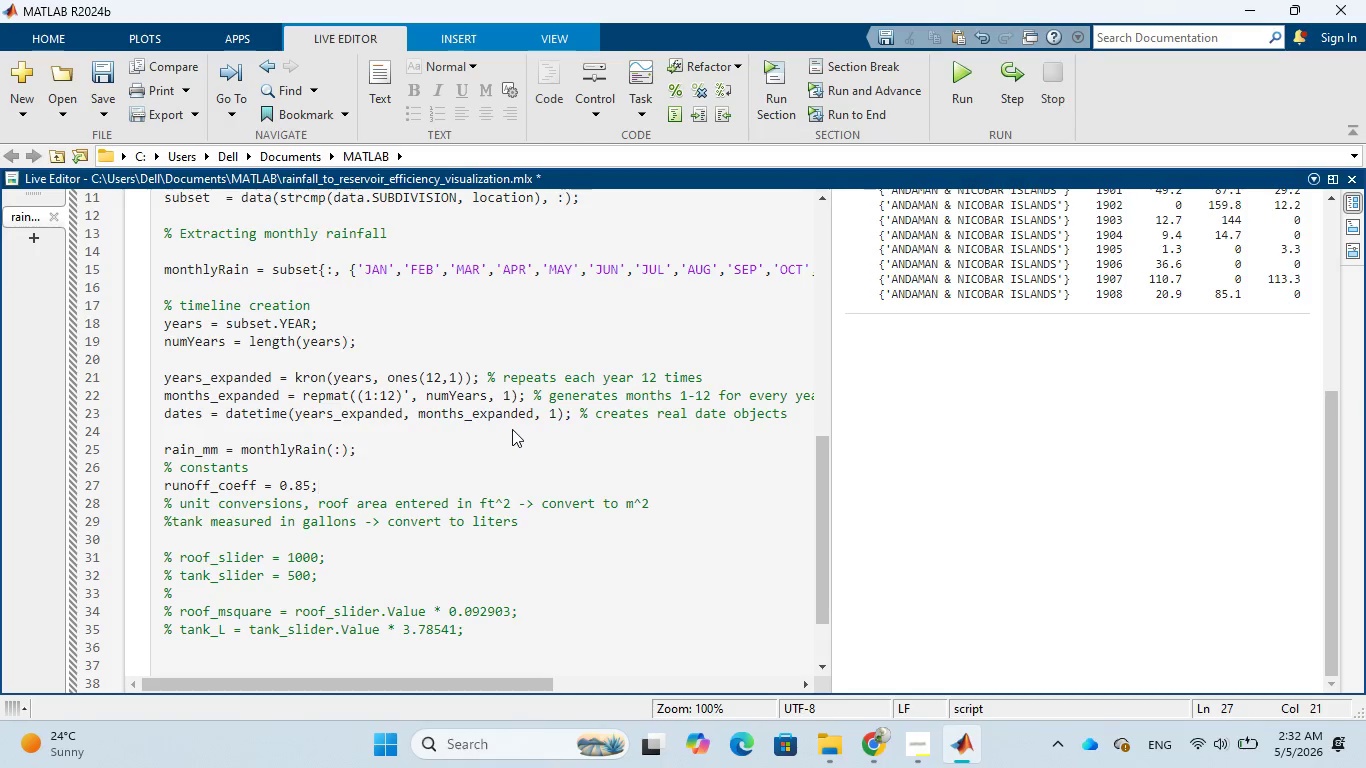 
key(Enter)
 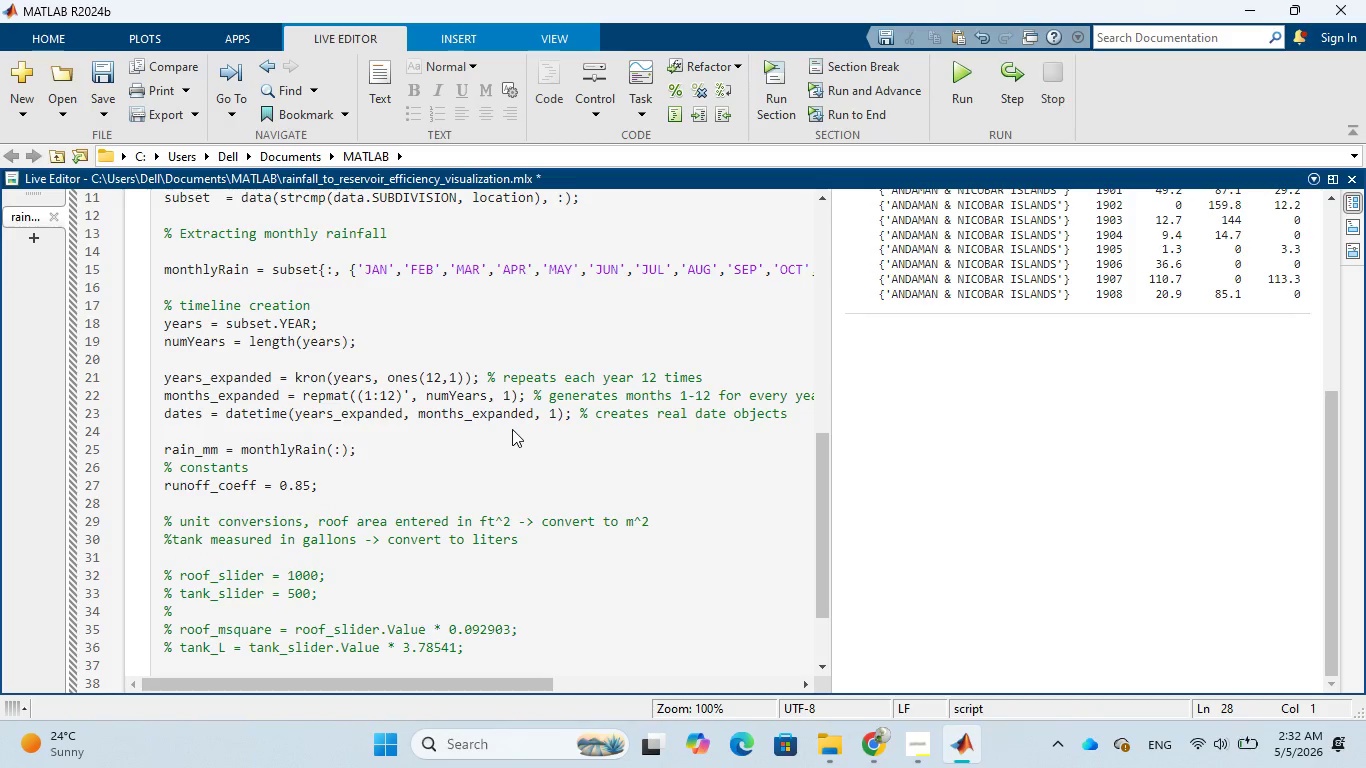 
type(daily_use_L = 40;)
 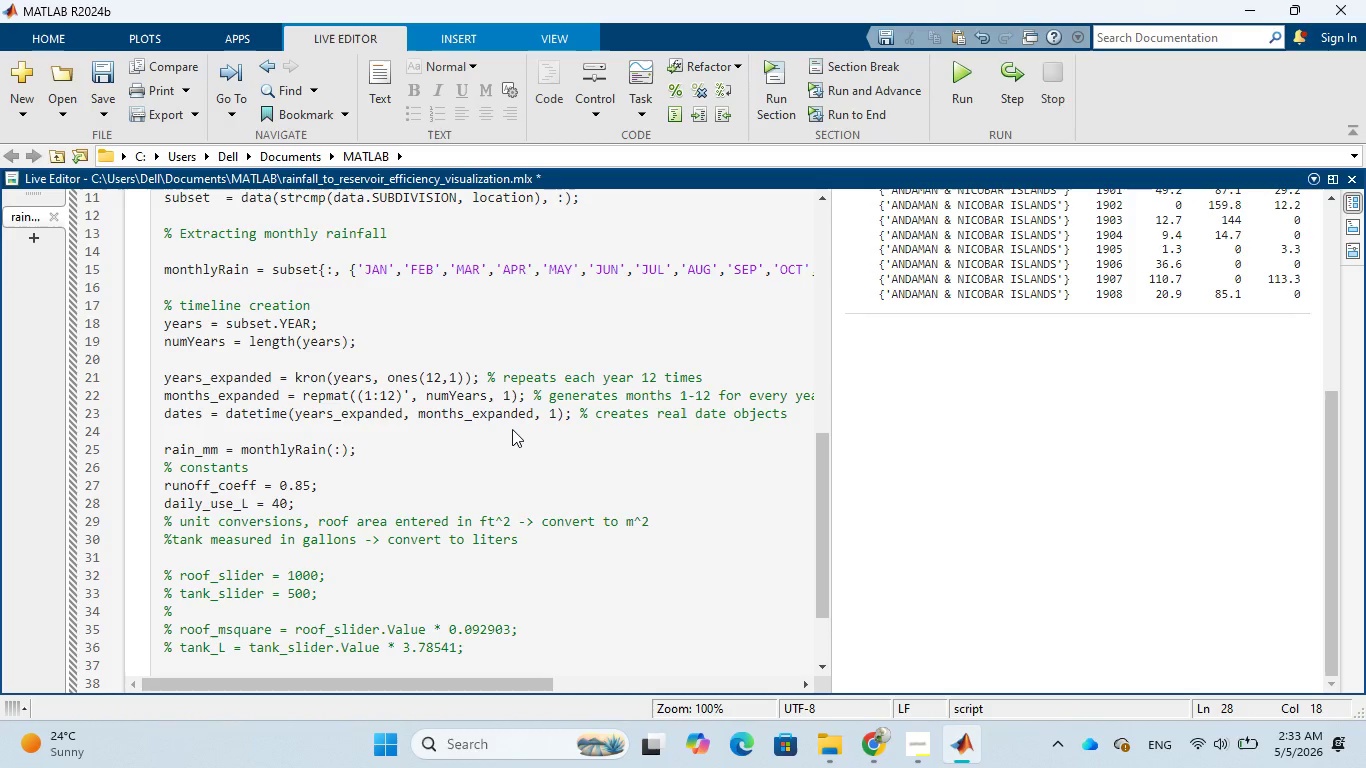 
key(Enter)
 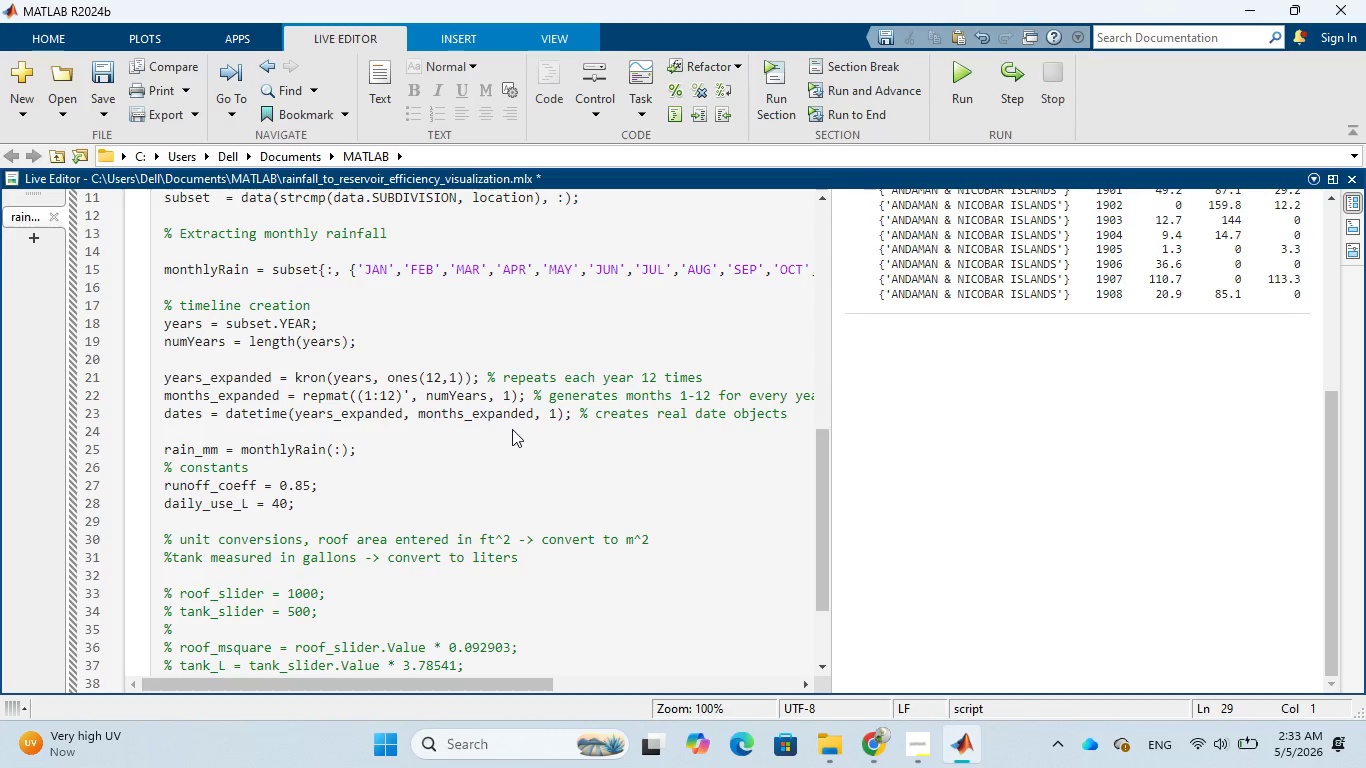 
wait(7.55)
 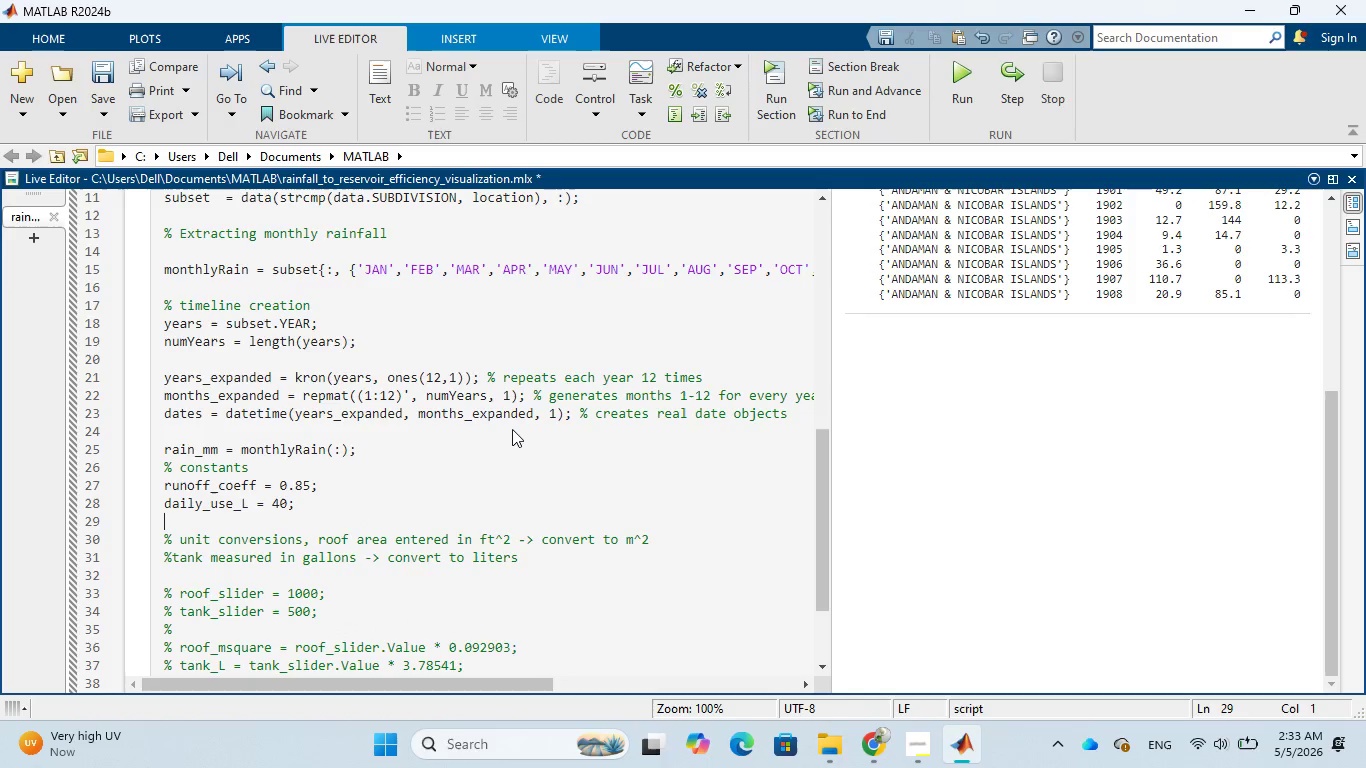 
key(Enter)
 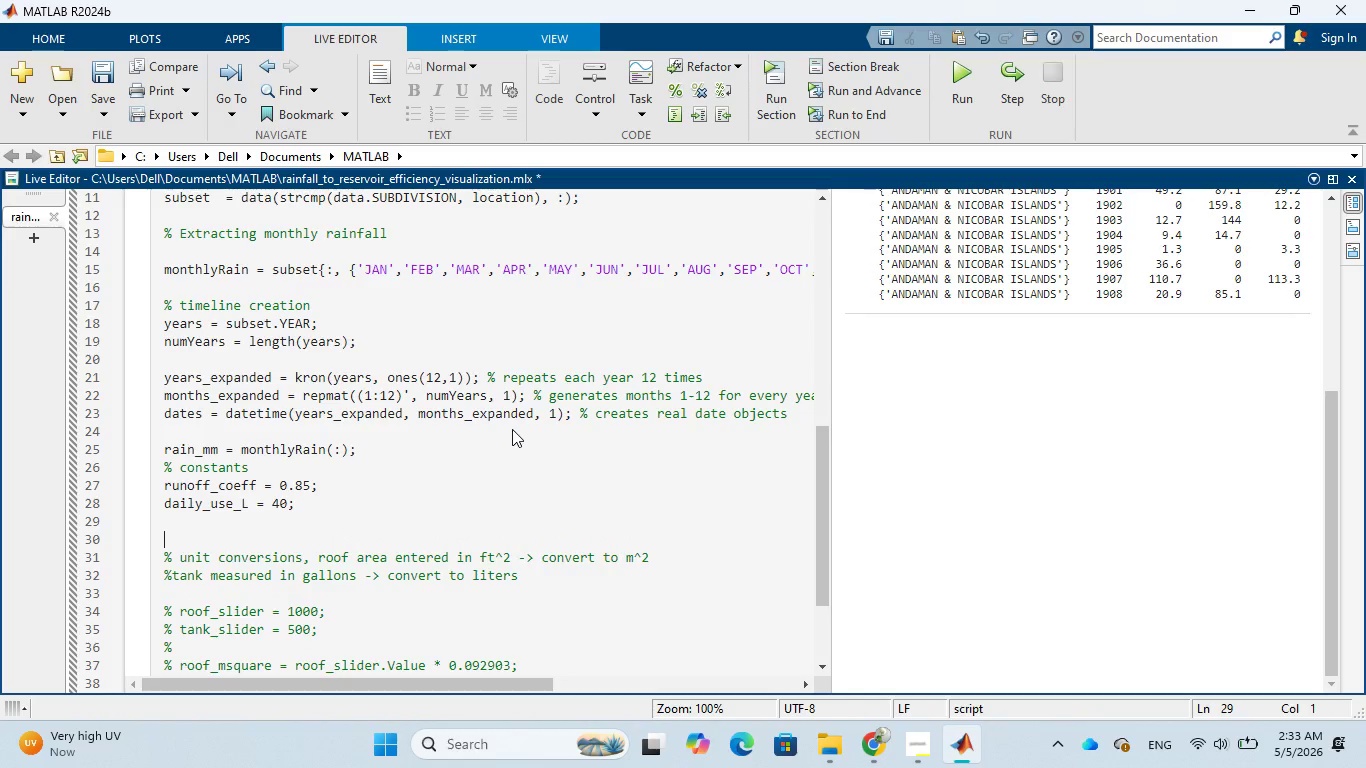 
key(Enter)
 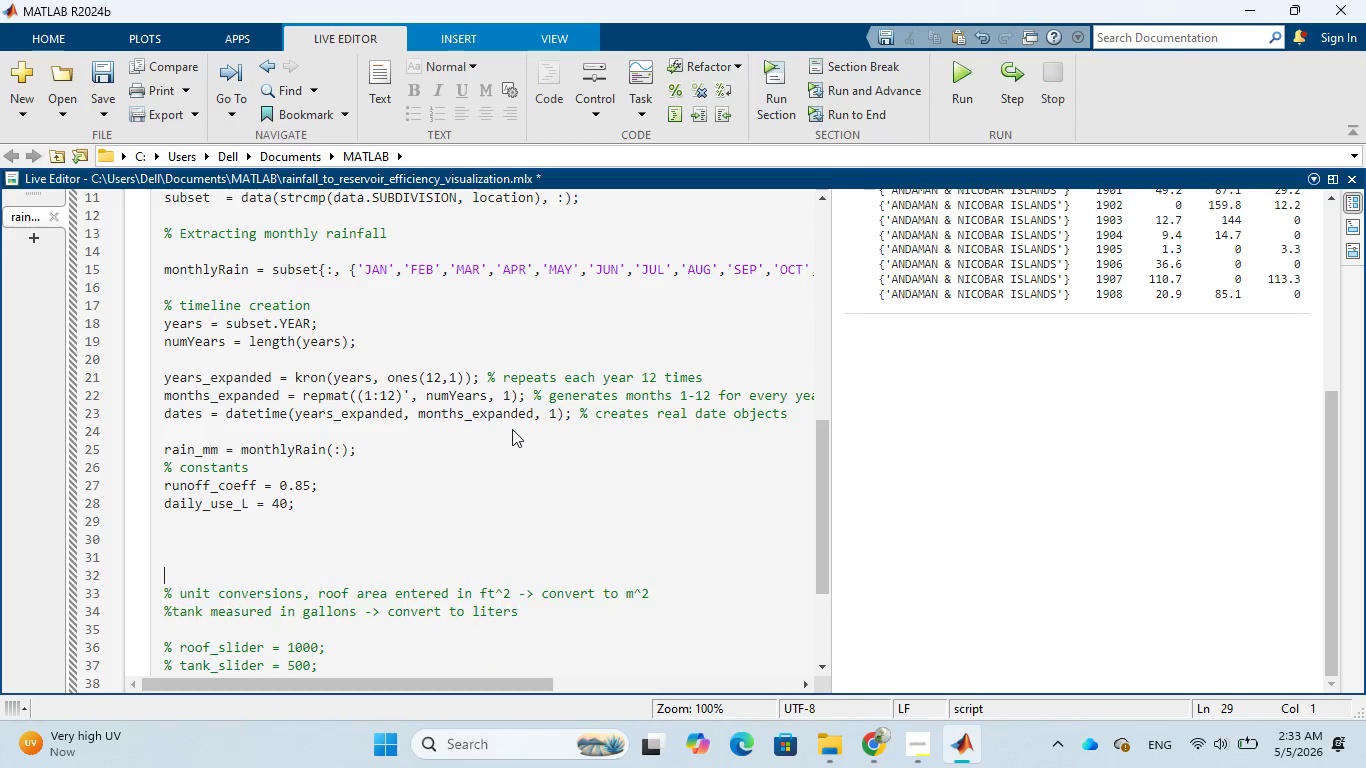 
hold_key(key=Enter, duration=0.75)
 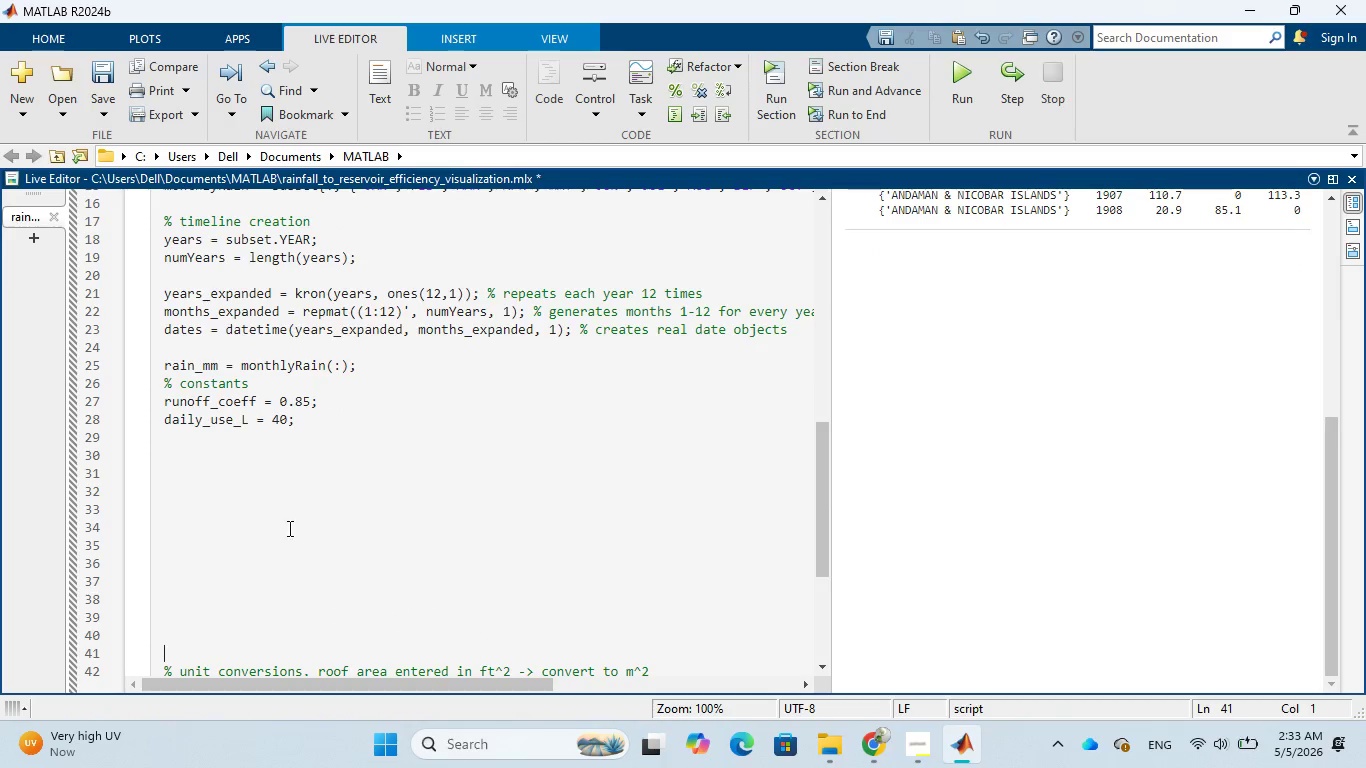 
left_click([213, 464])
 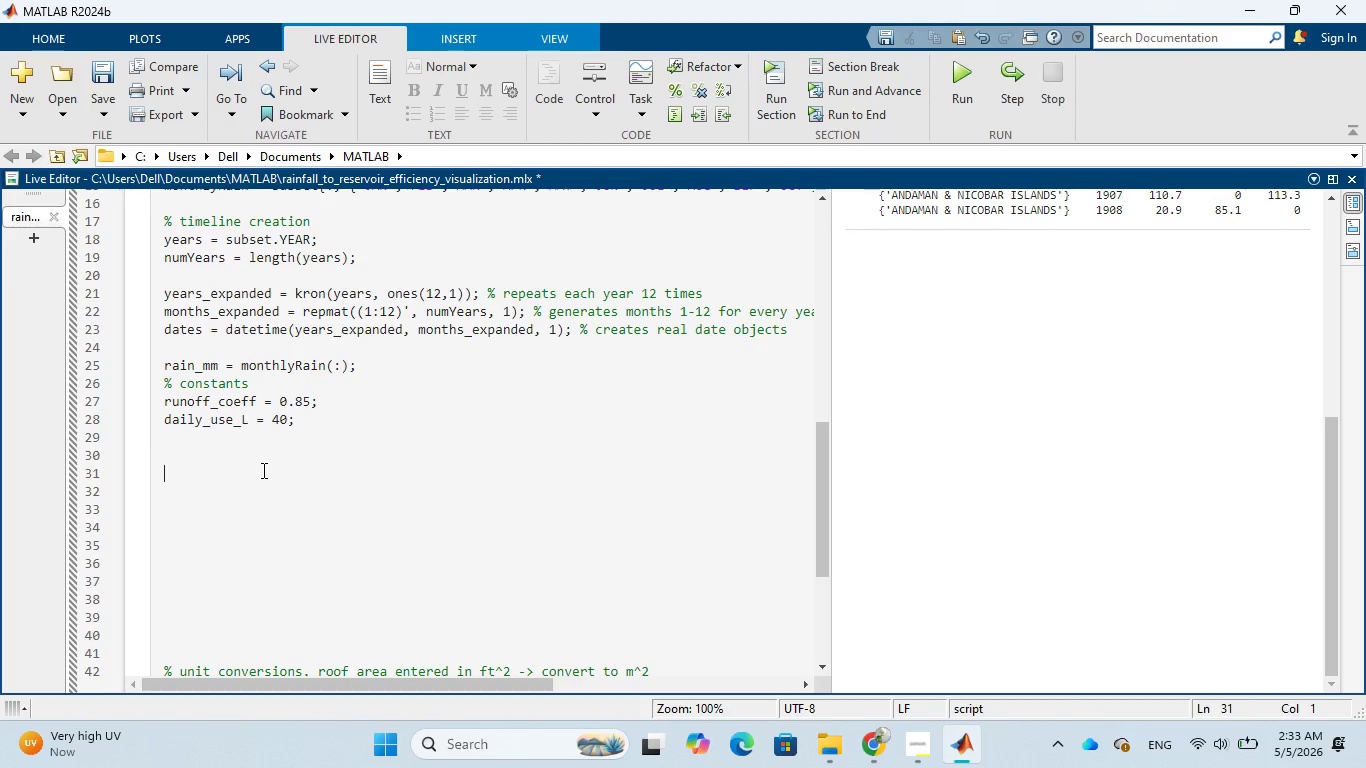 
wait(24.33)
 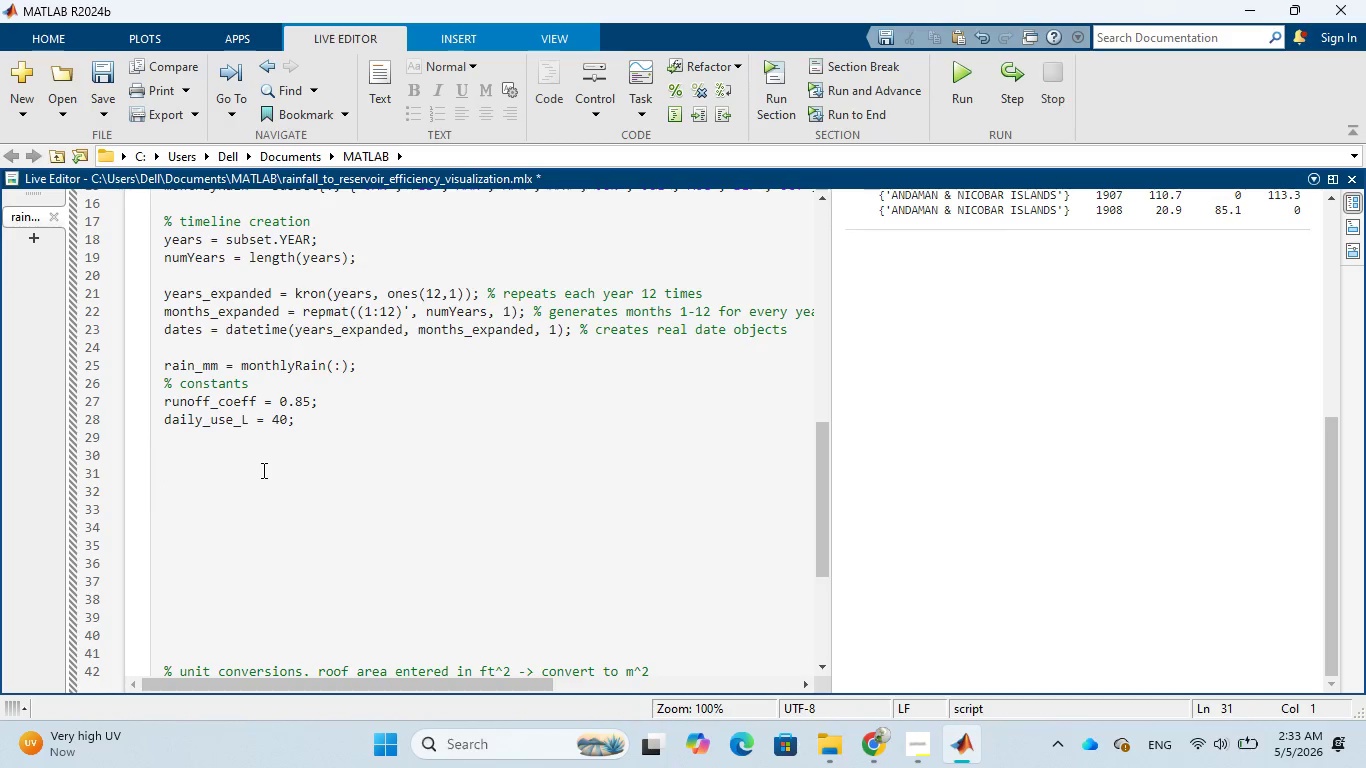 
type(%% Builf)
key(Backspace)
type(ding Intractive U)
 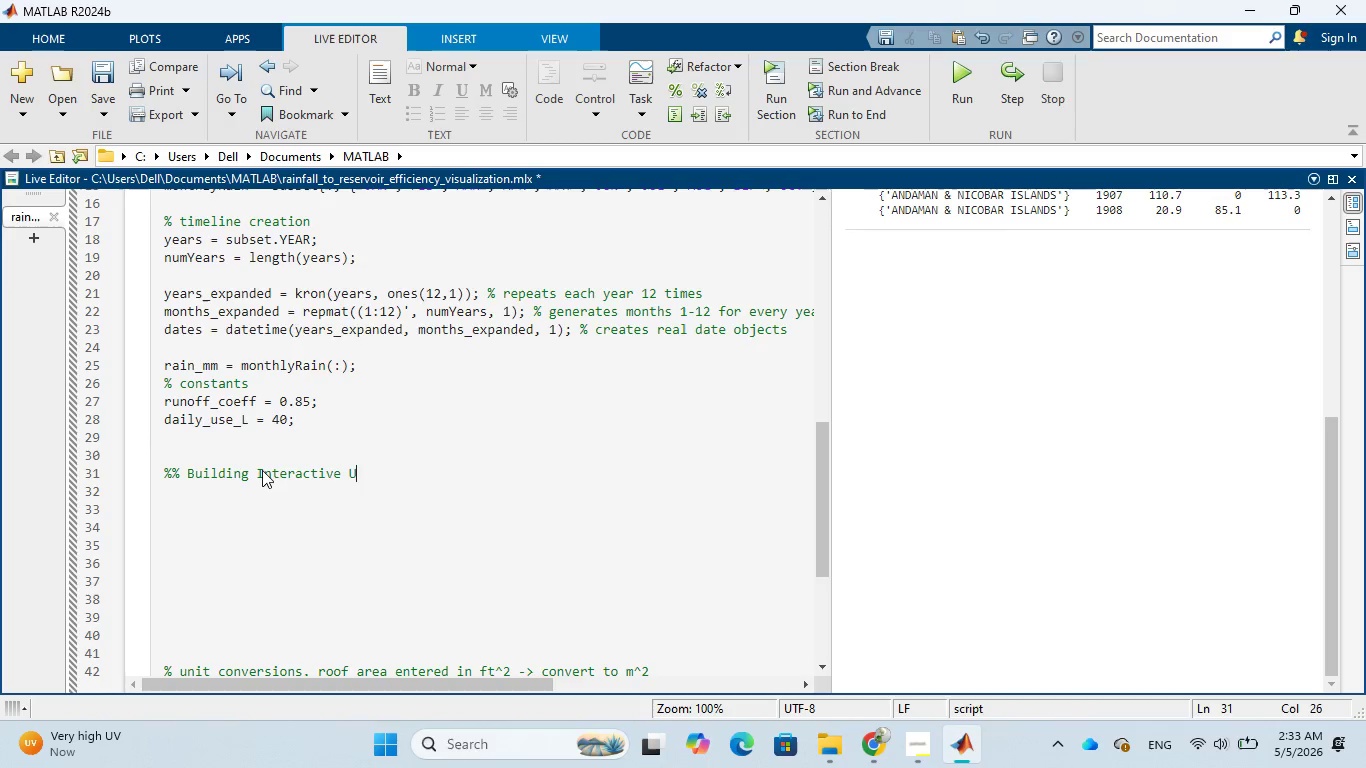 
key(I)
 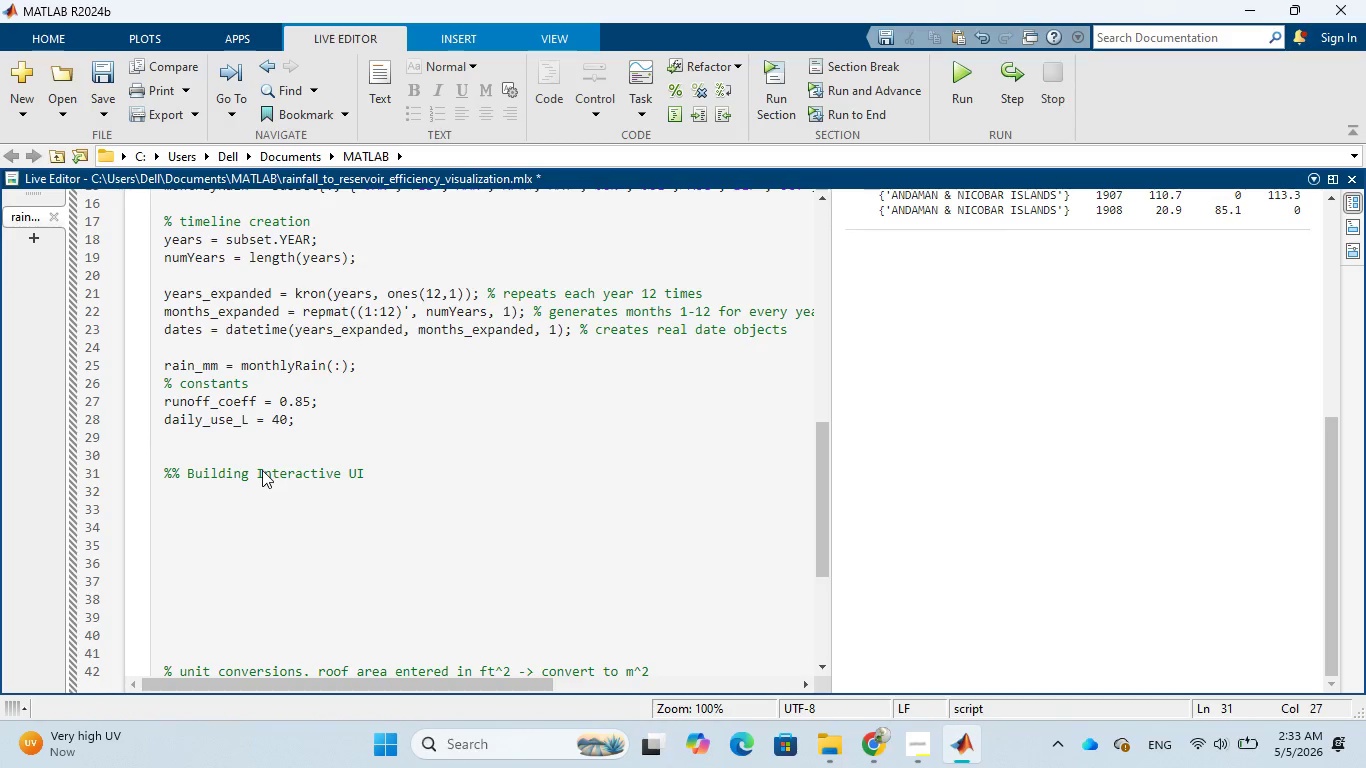 
key(Enter)
 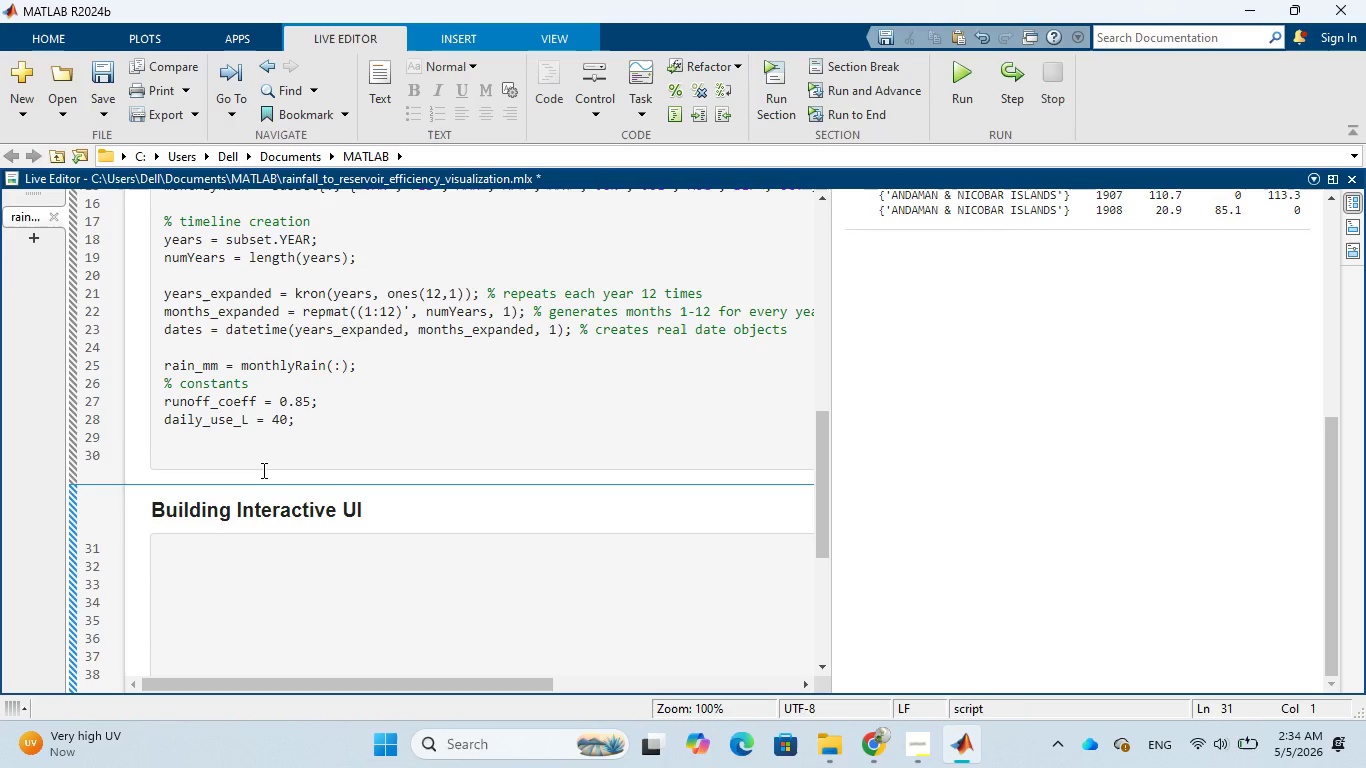 
wait(61.23)
 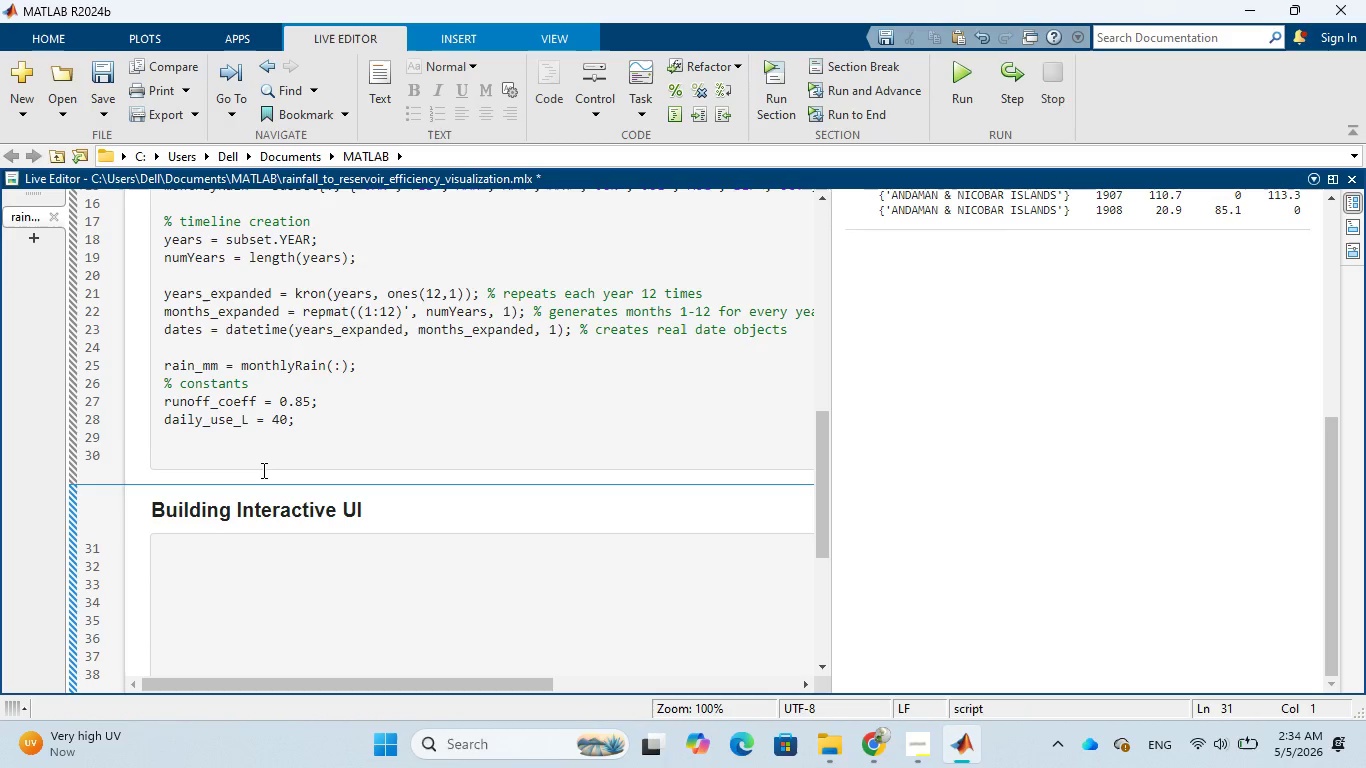 
scroll: coordinate [470, 356], scroll_direction: up, amount: 6.0
 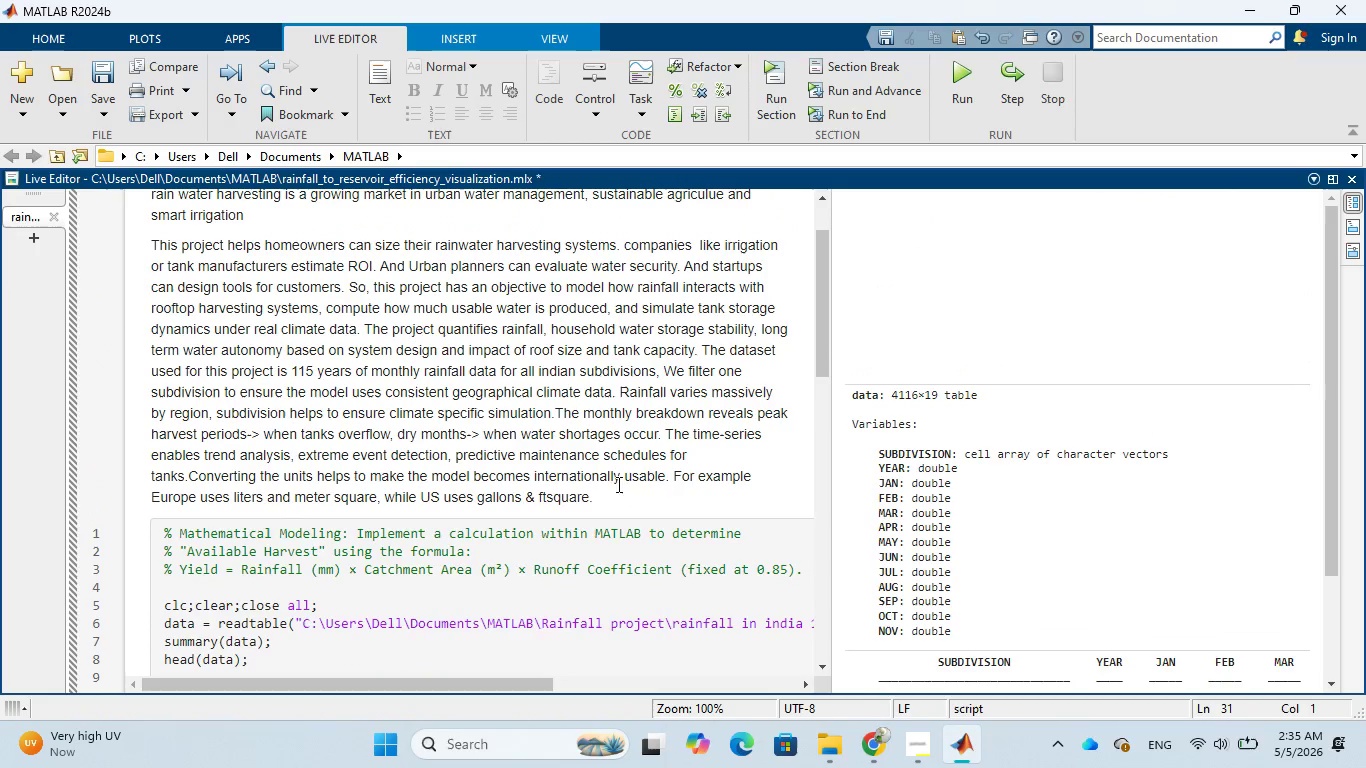 
left_click([622, 502])
 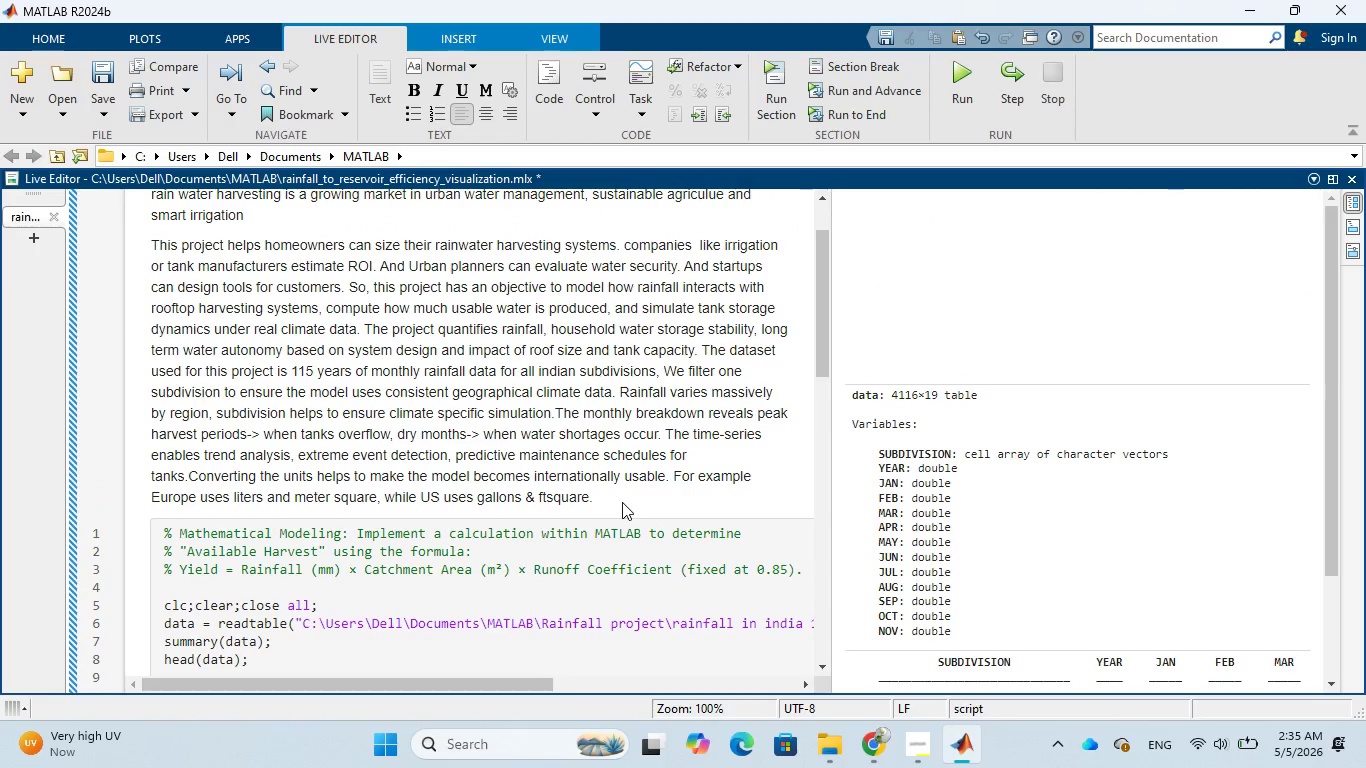 
key(Enter)
 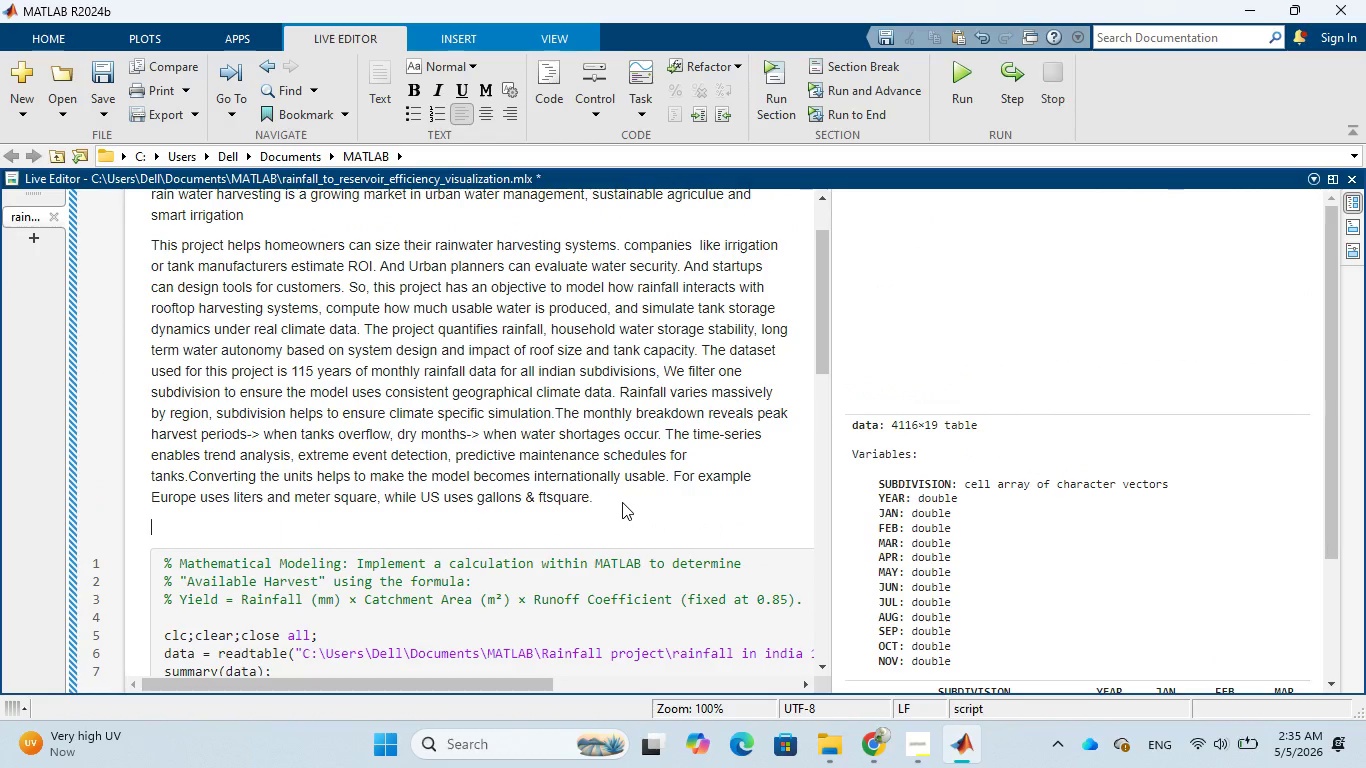 
type(Compute HARVESTING rAIN )
 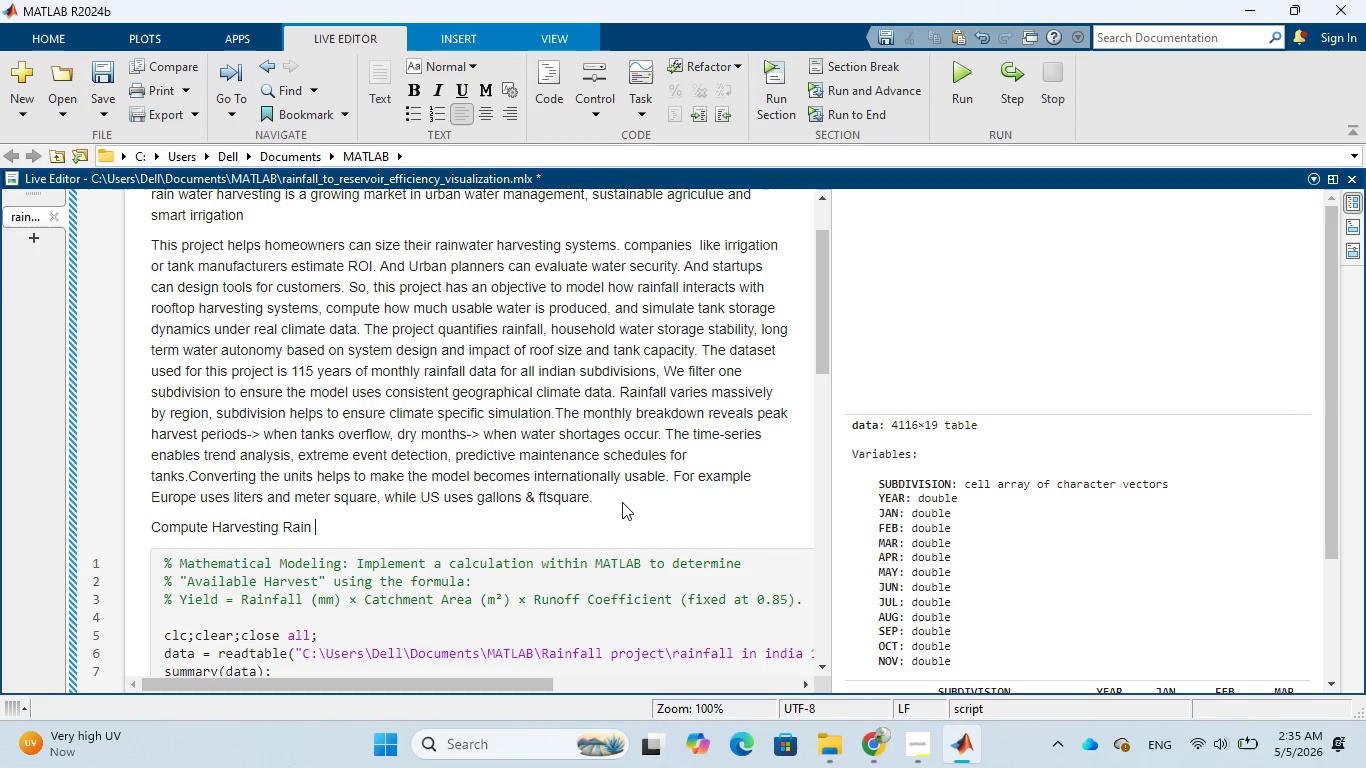 
hold_key(key=CapsLock, duration=0.33)
 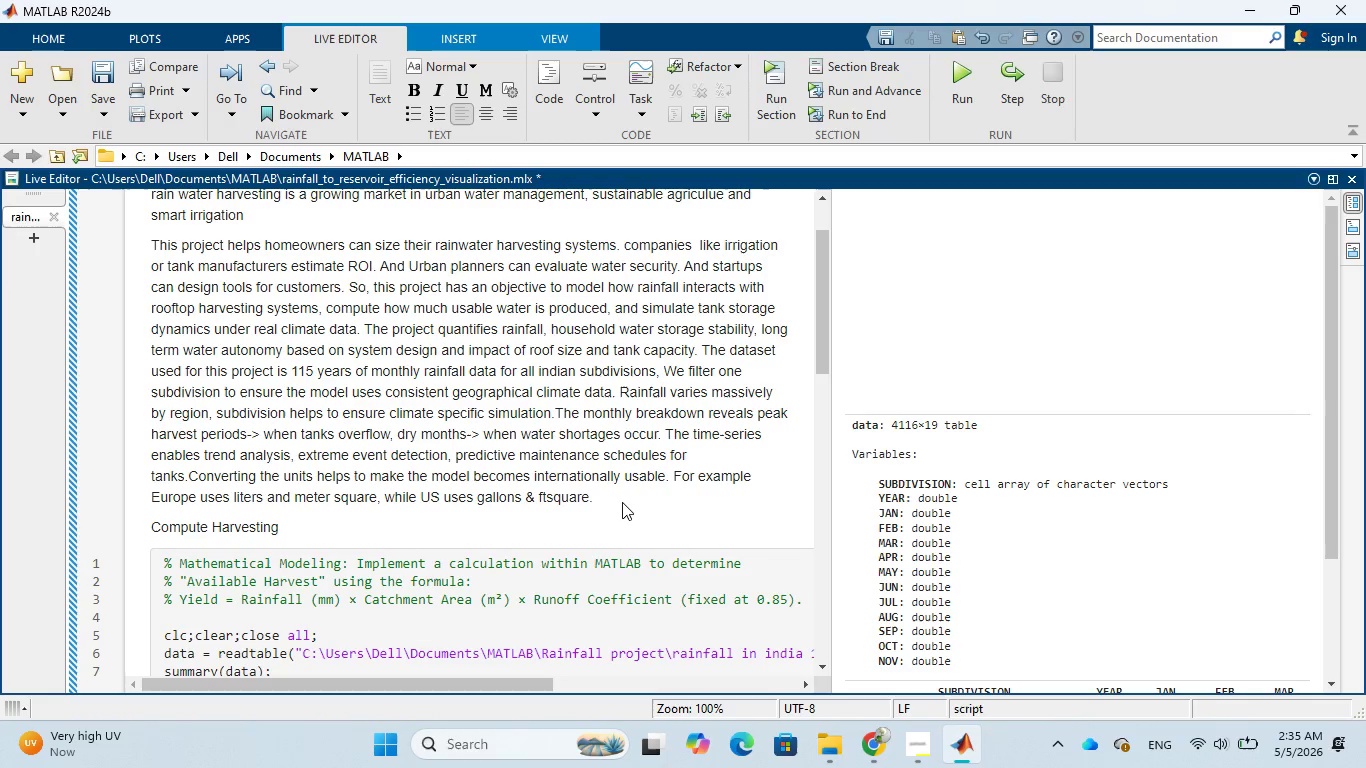 
key(Backspace)
type(water)
 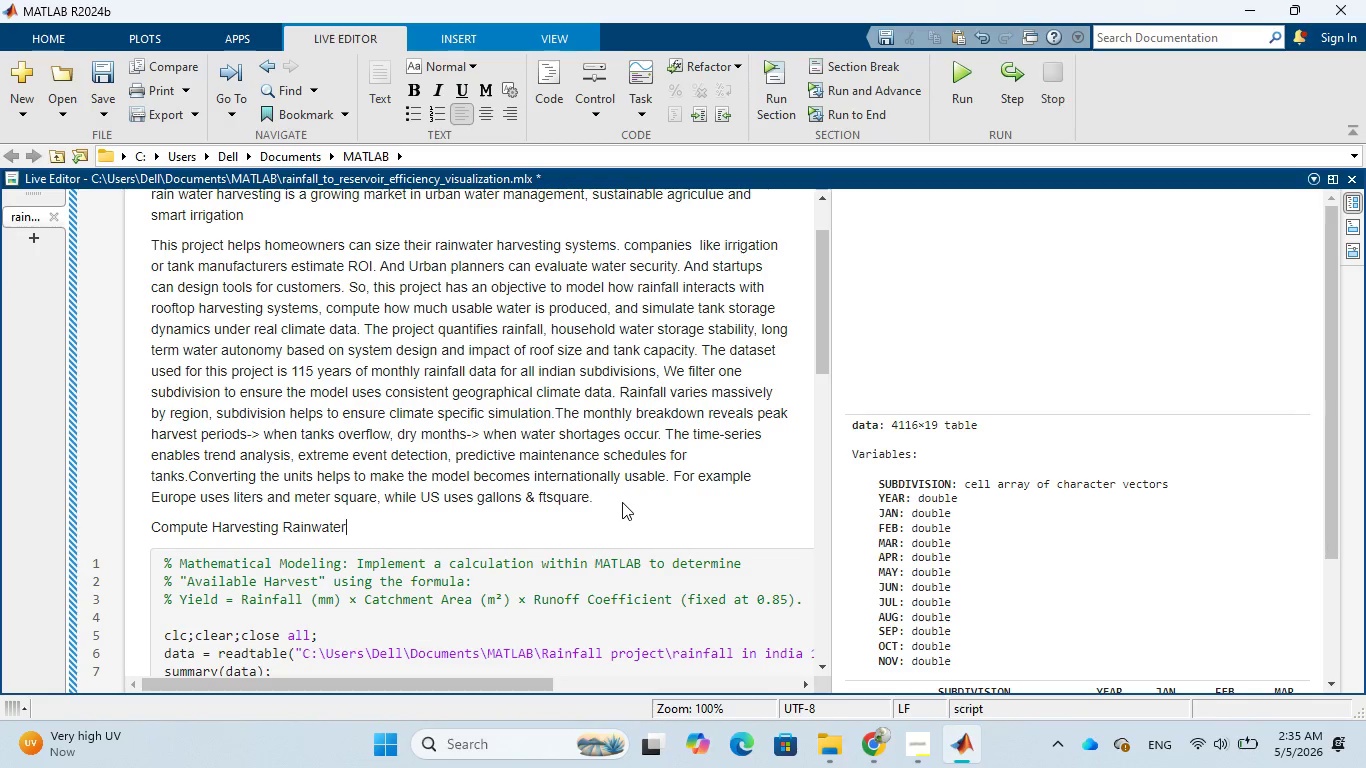 
key(Enter)
 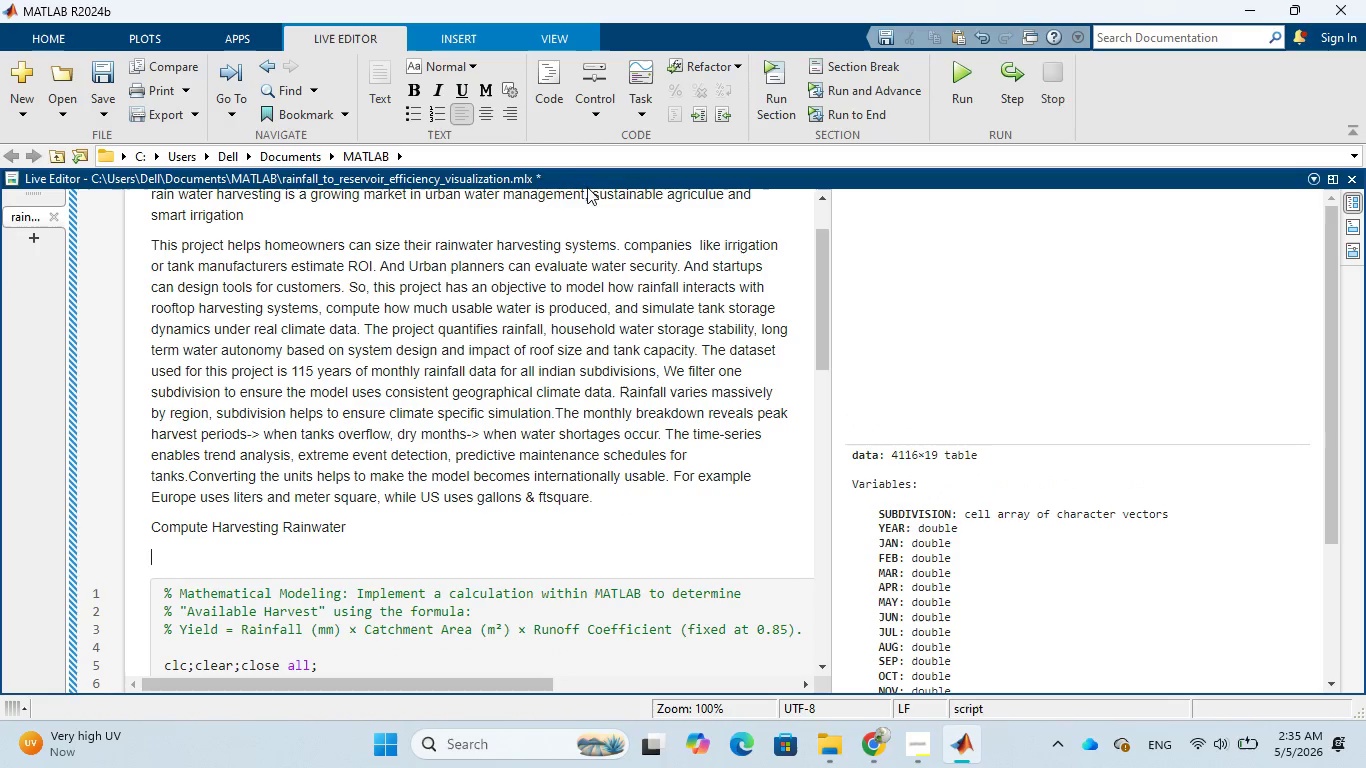 
wait(7.22)
 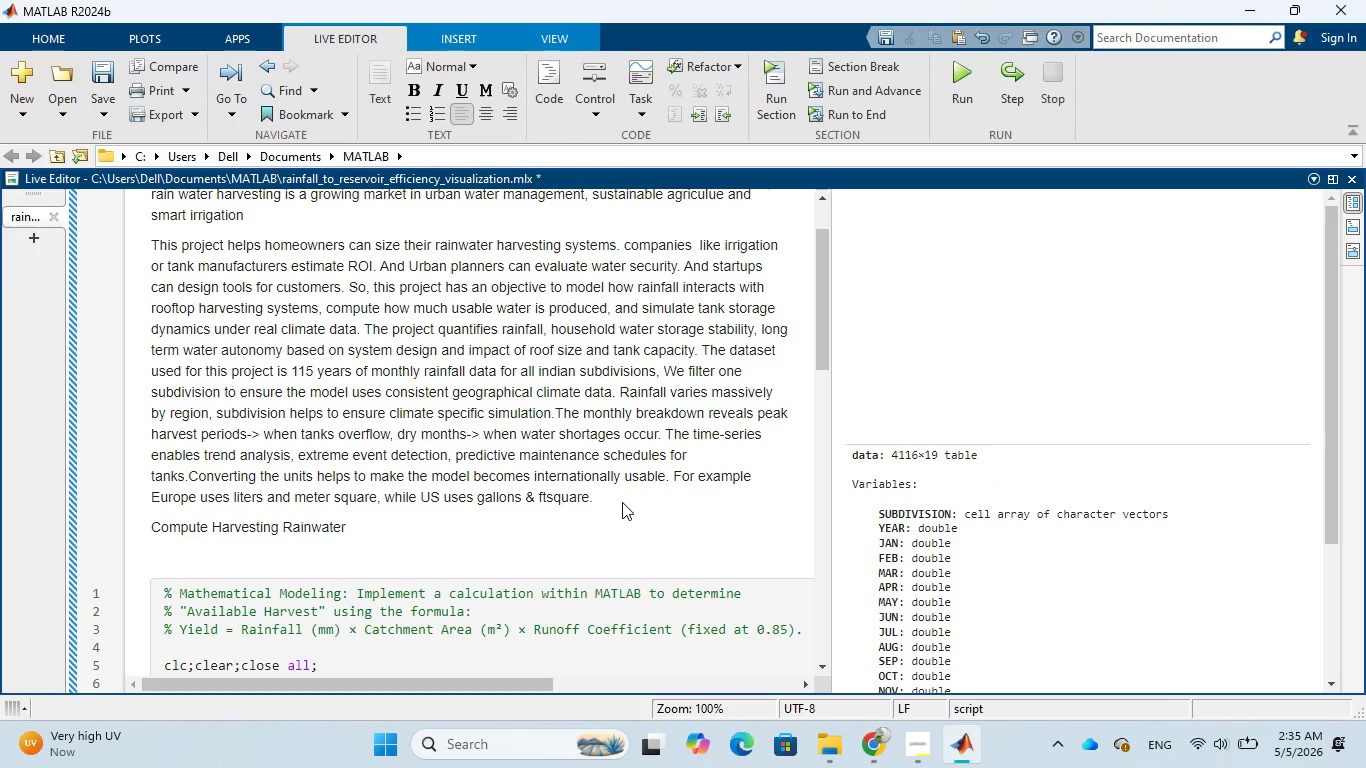 
left_click([468, 34])
 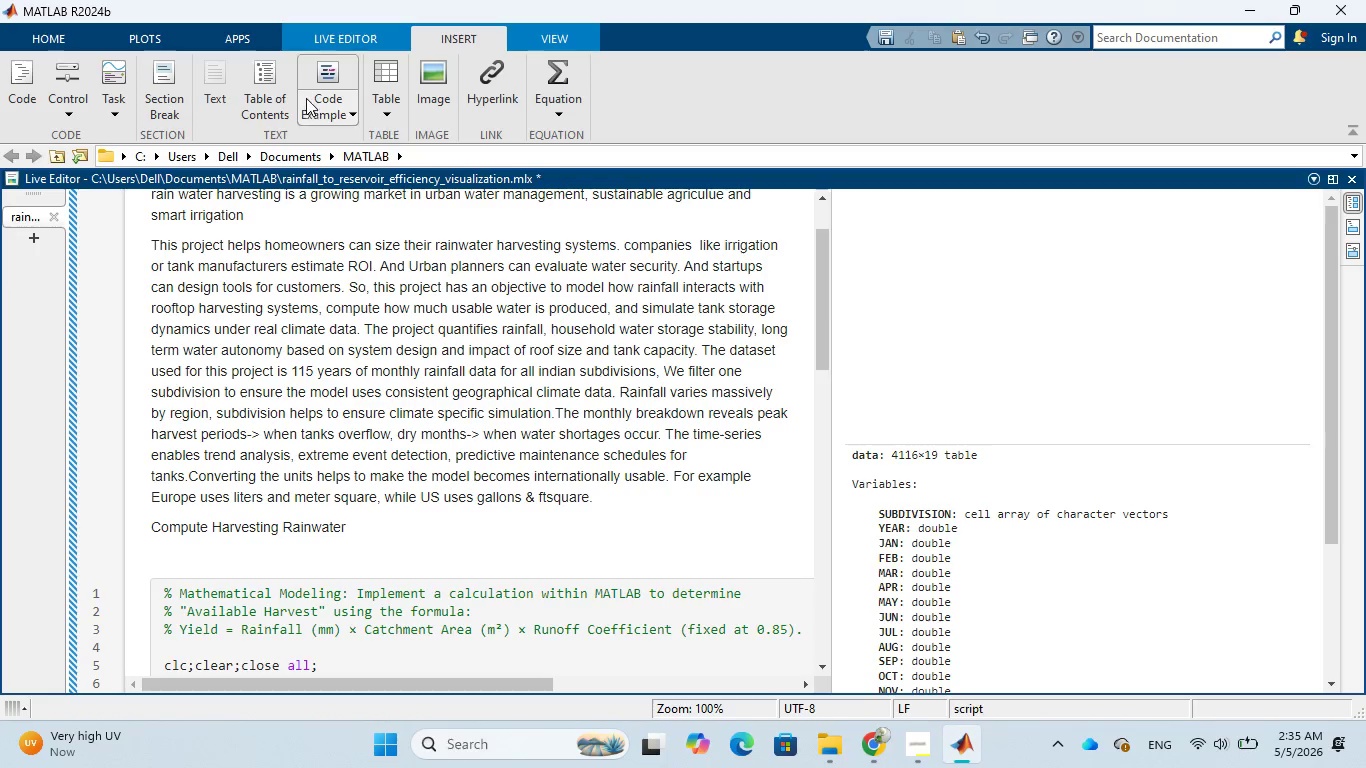 
wait(6.2)
 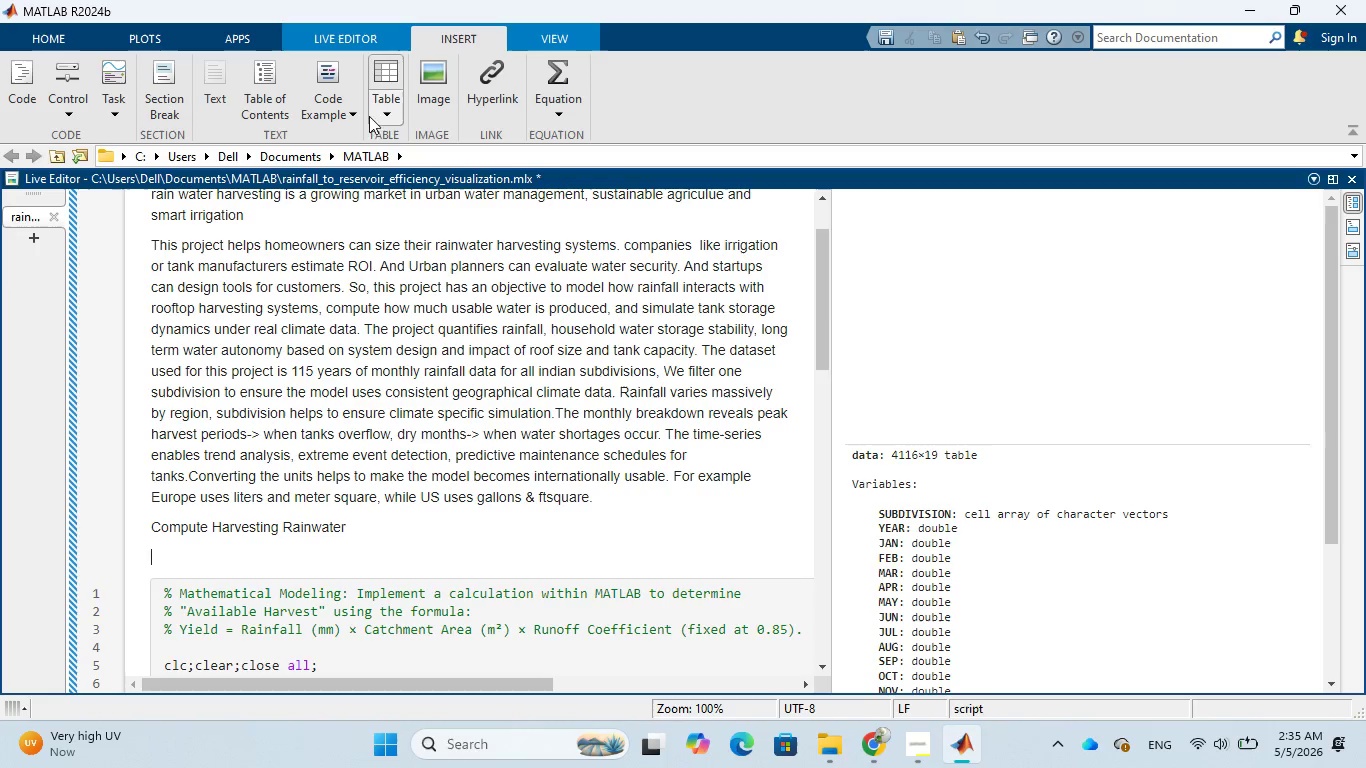 
left_click([563, 119])
 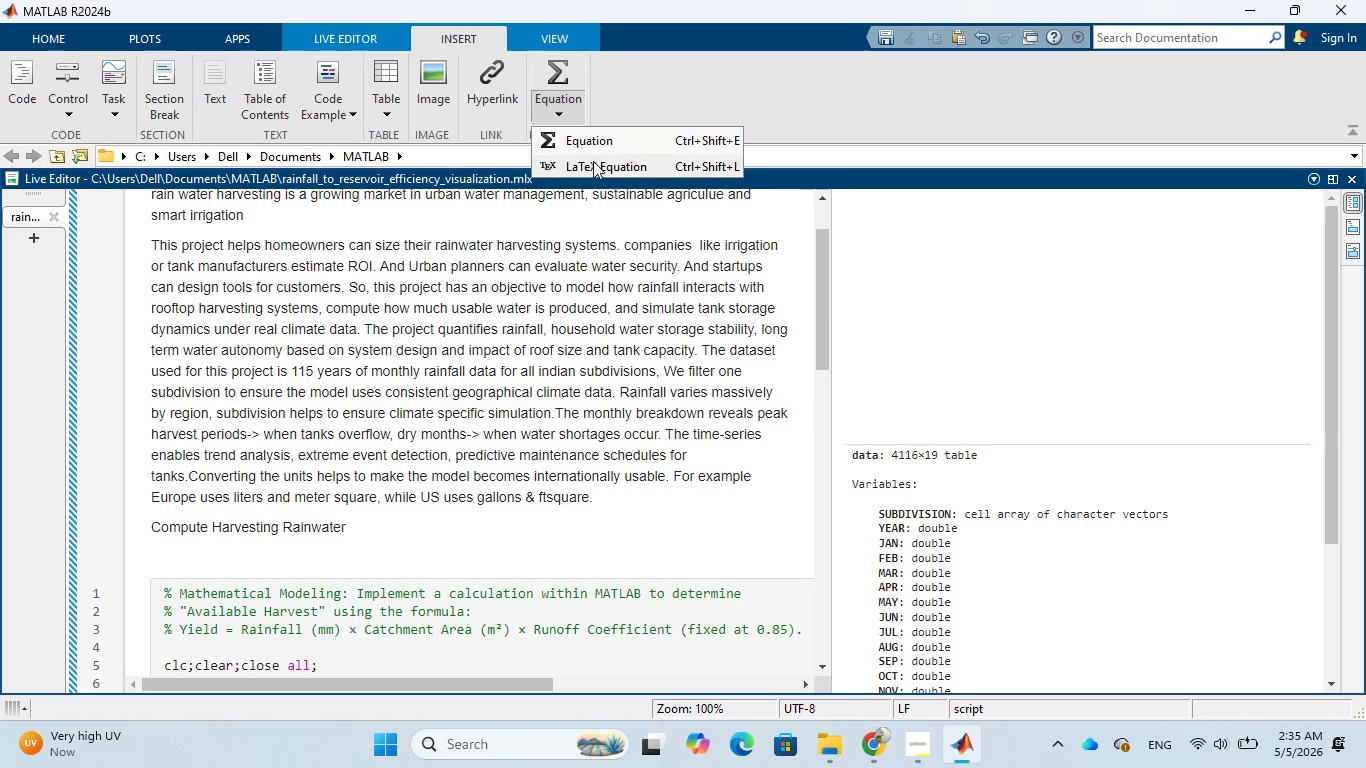 
left_click([594, 165])
 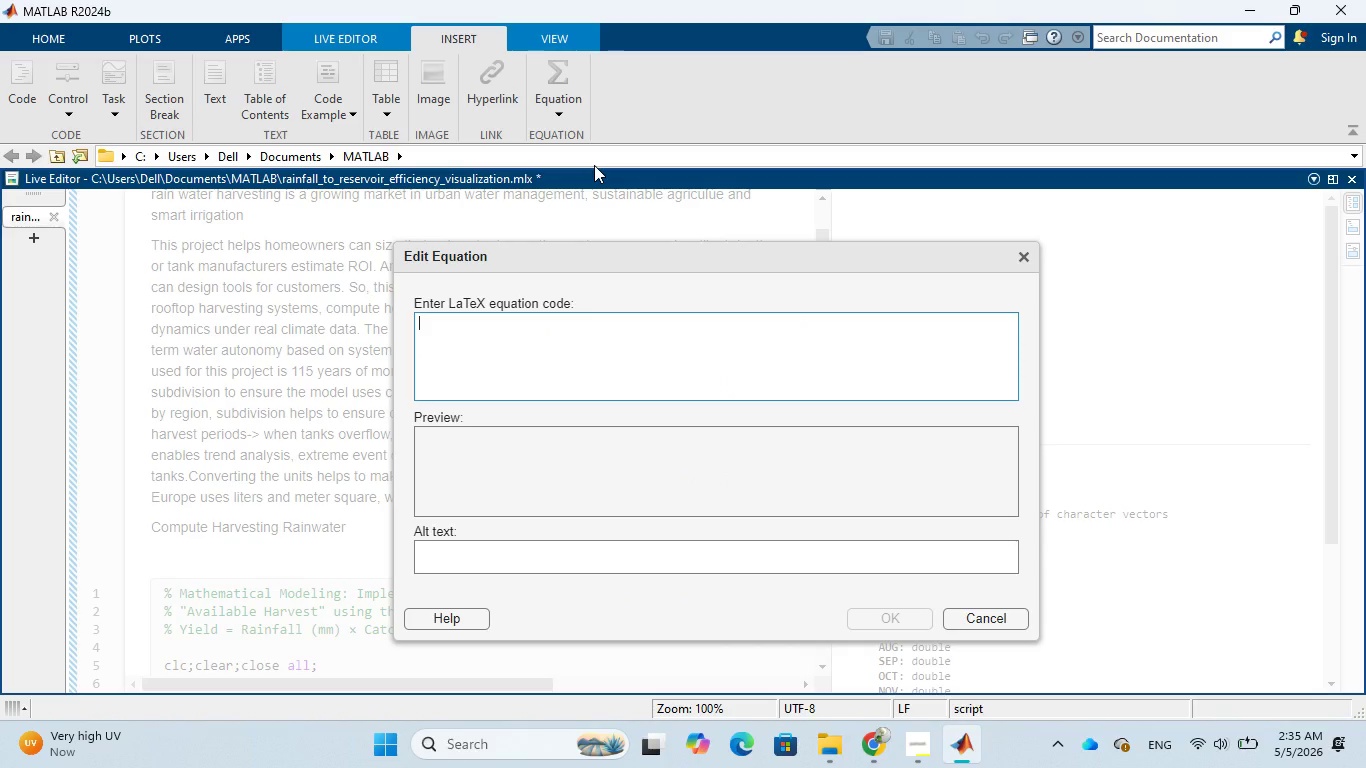 
type(yeild)
 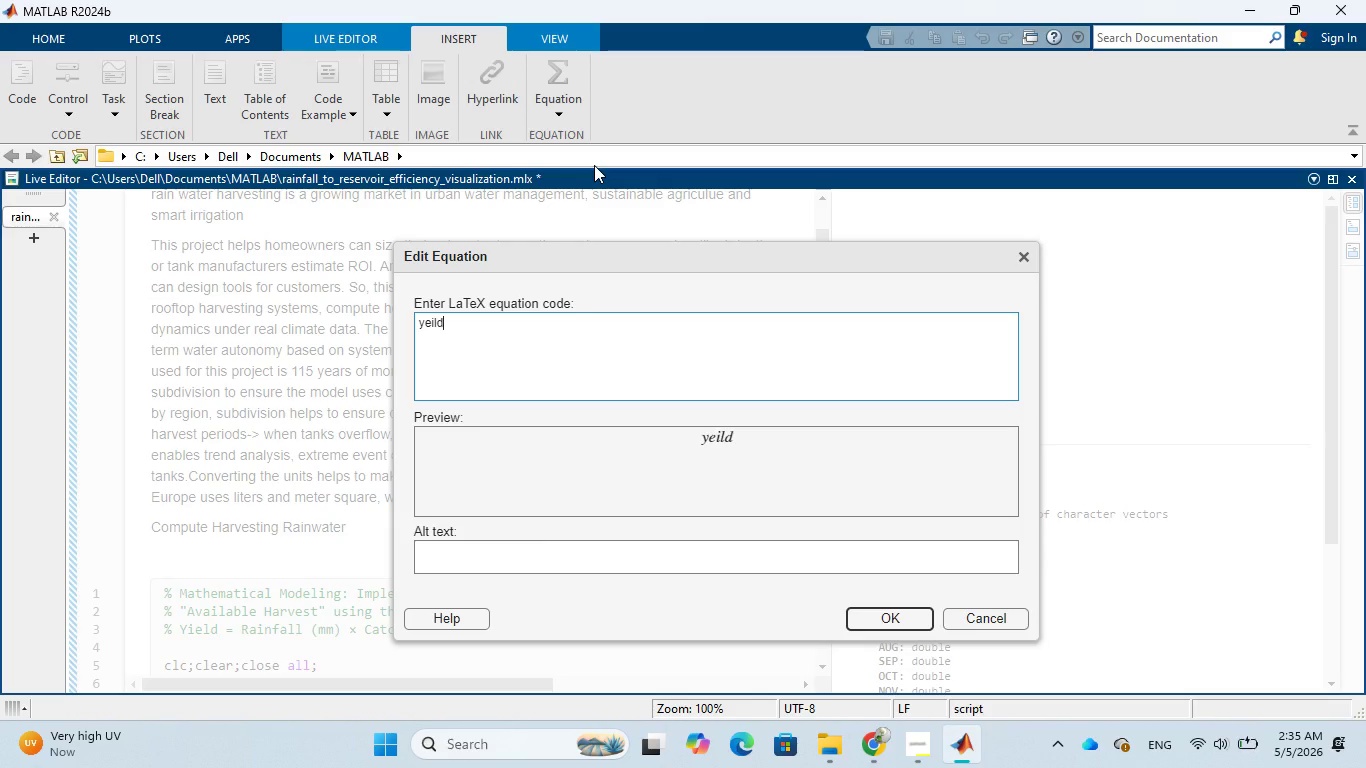 
key(Backspace)
key(Backspace)
key(Backspace)
key(Backspace)
type(ield (L) = rain(mm) x )
 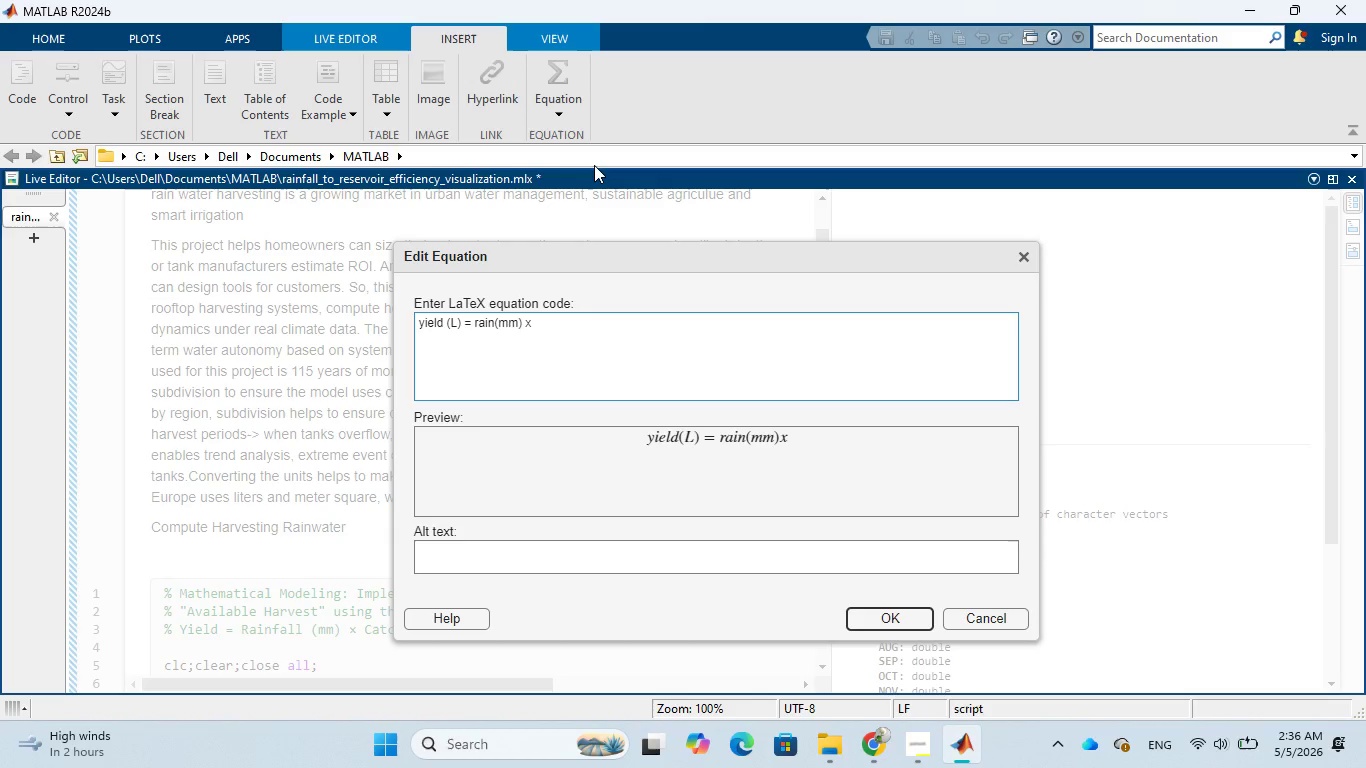 
type(roof area)
 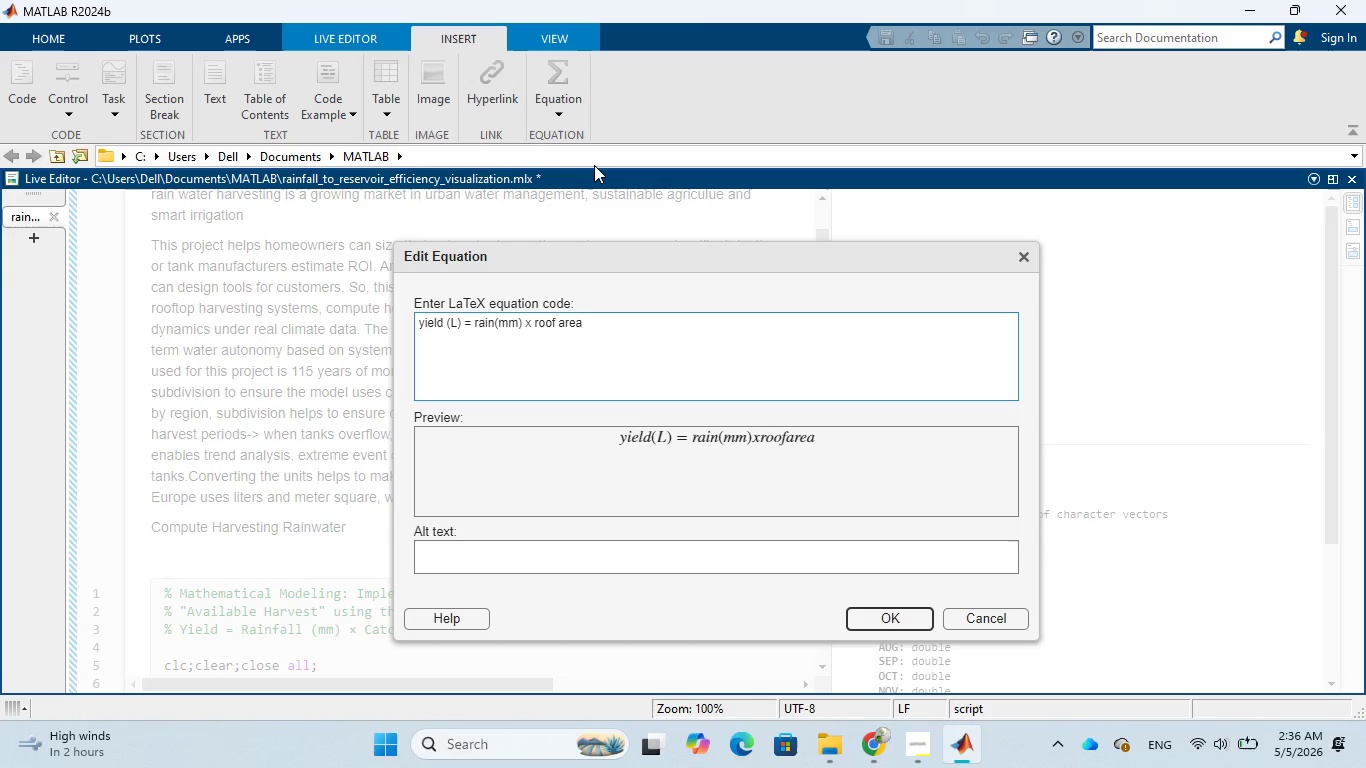 
hold_key(key=ShiftRight, duration=1.0)
 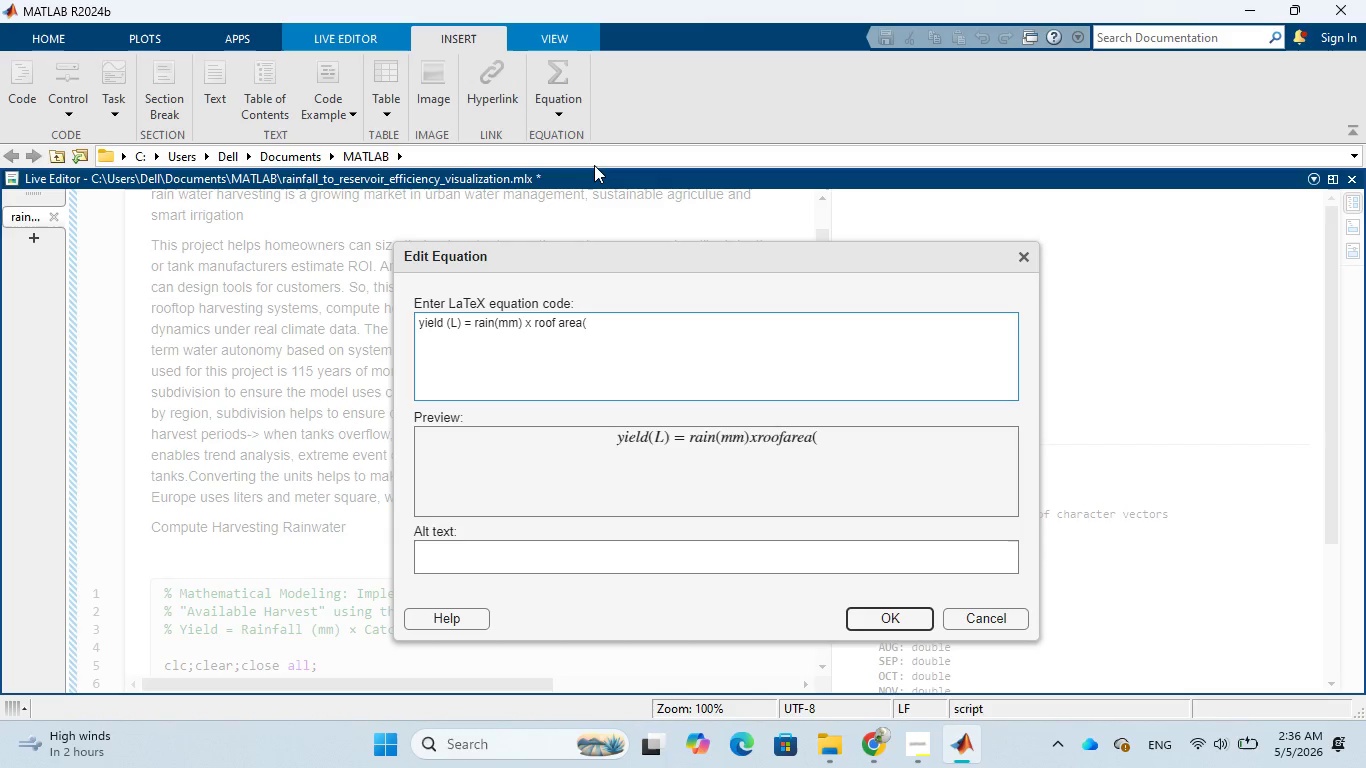 
hold_key(key=9, duration=0.31)
 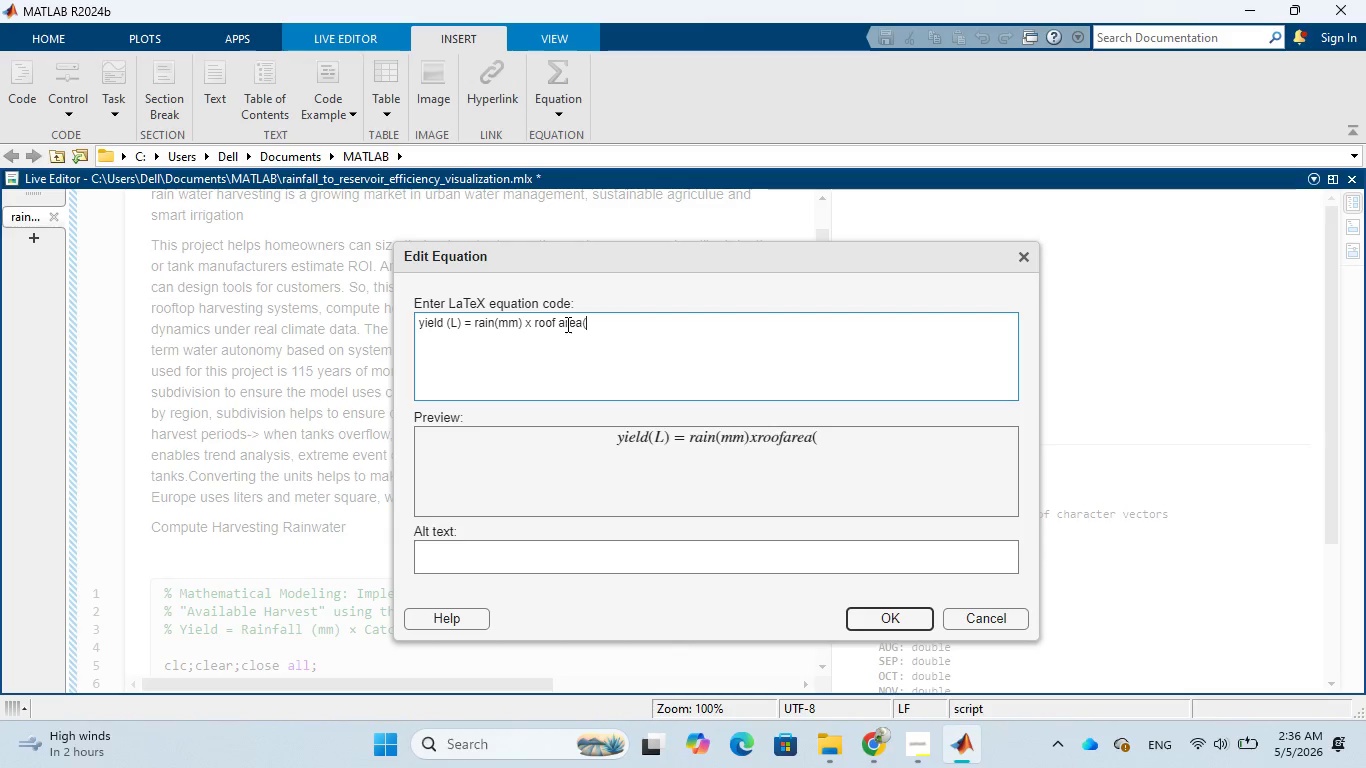 
wait(6.59)
 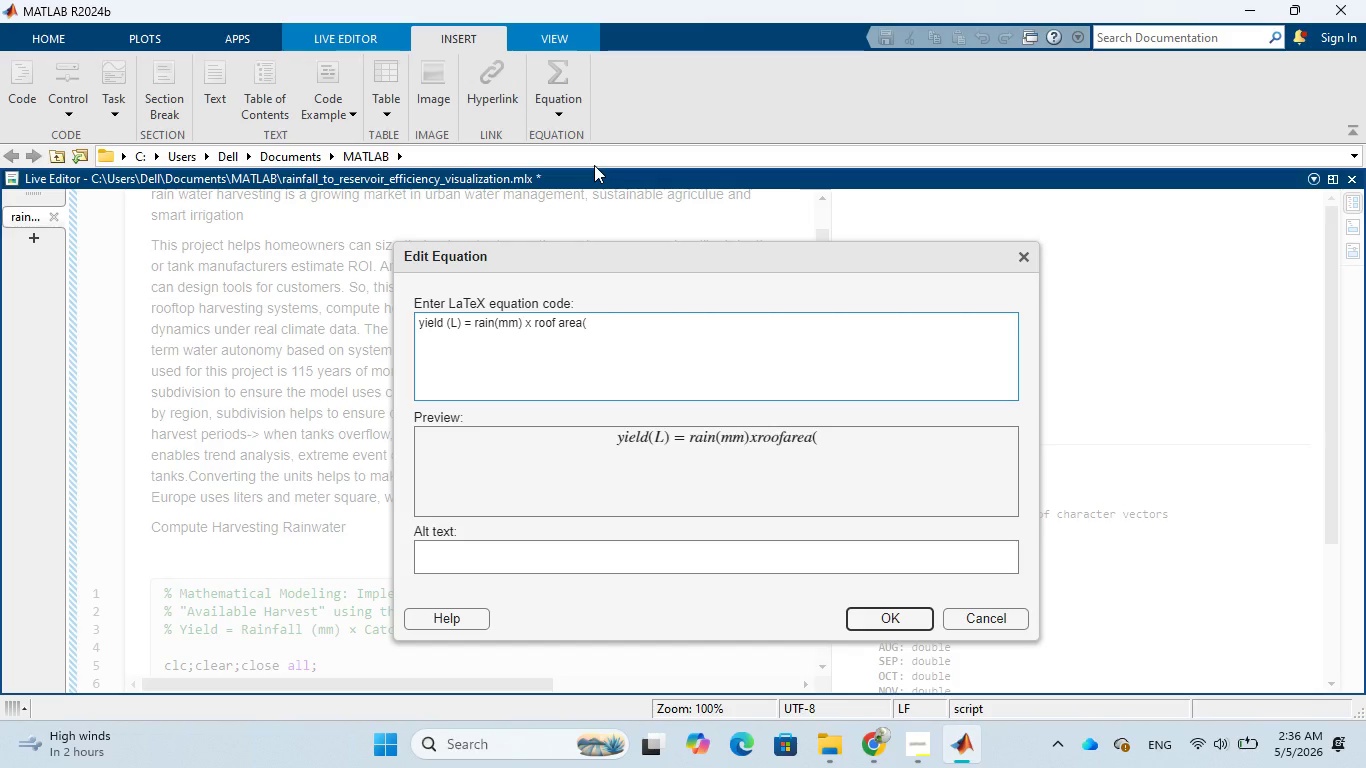 
left_click([557, 319])
 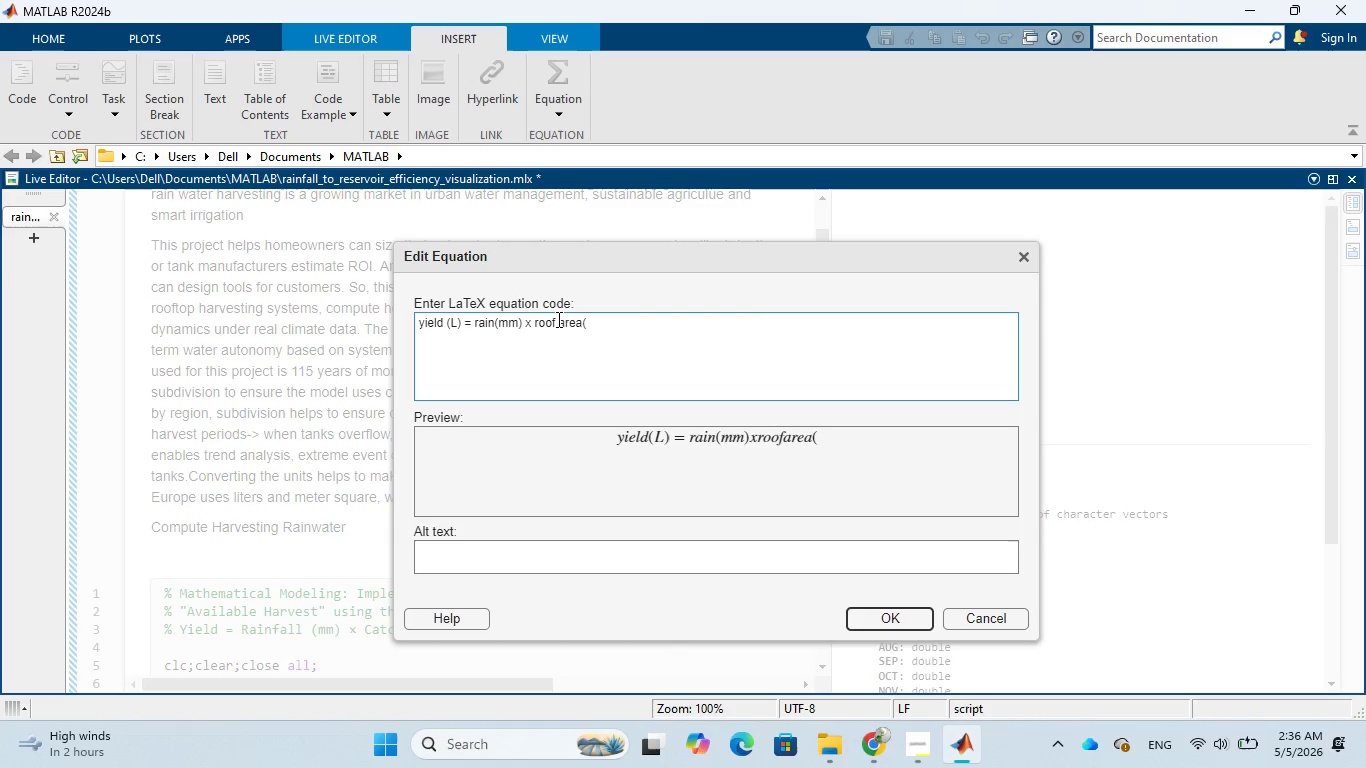 
key(Shift+5)
 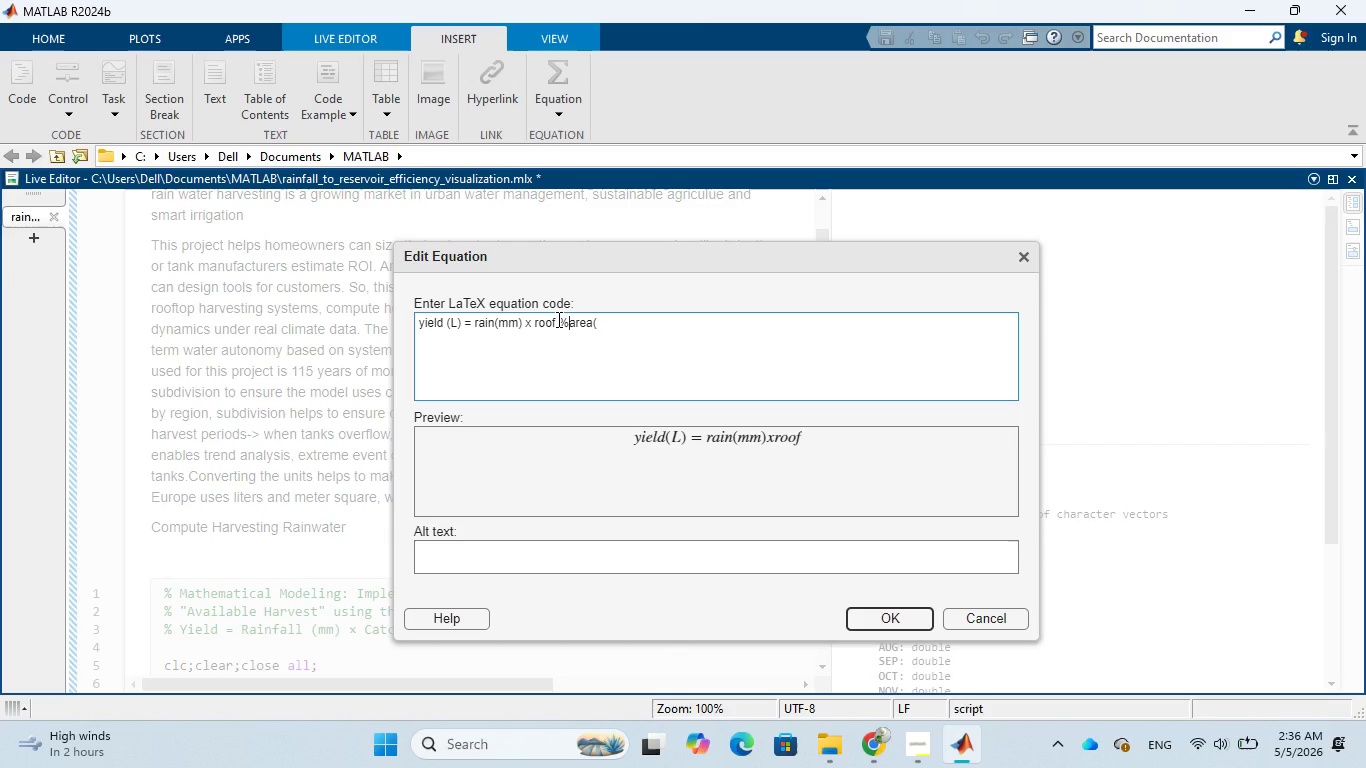 
key(Space)
 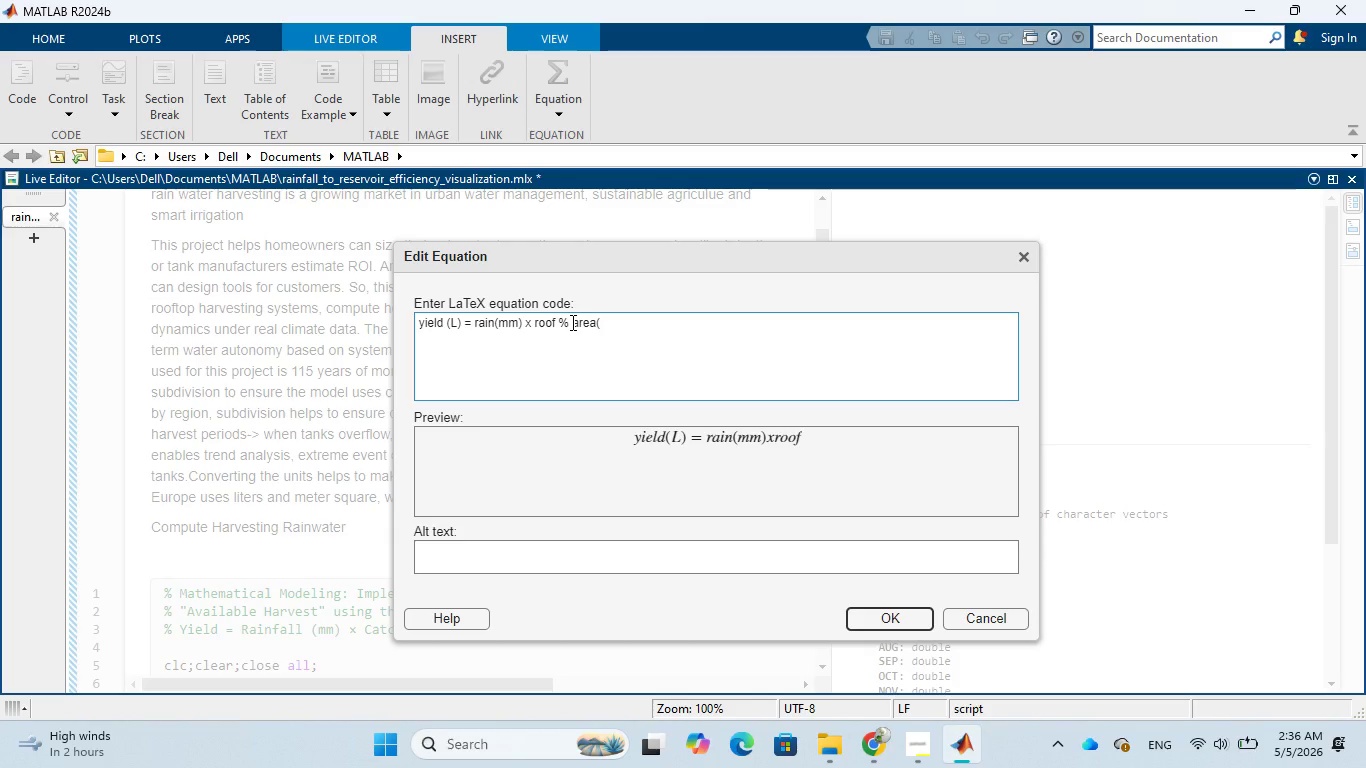 
left_click([567, 325])
 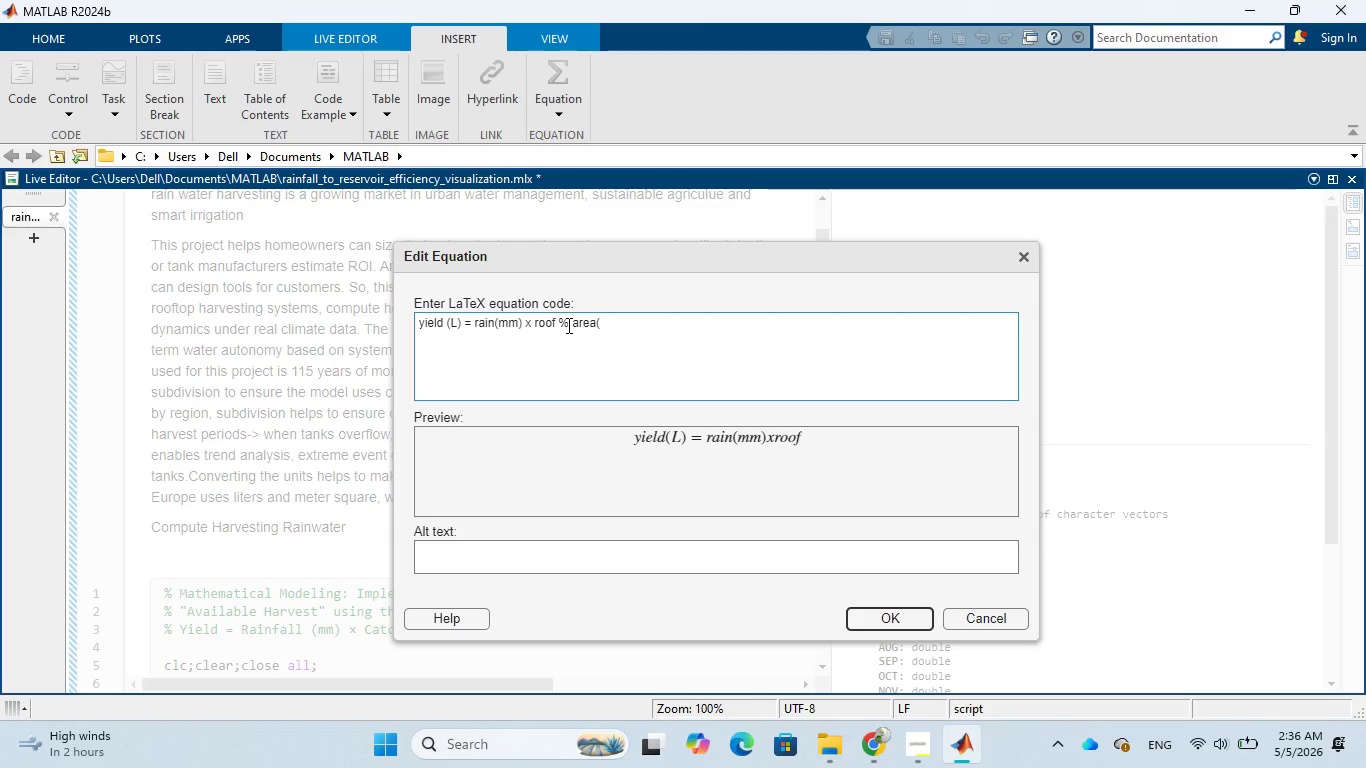 
key(Shift+5)
 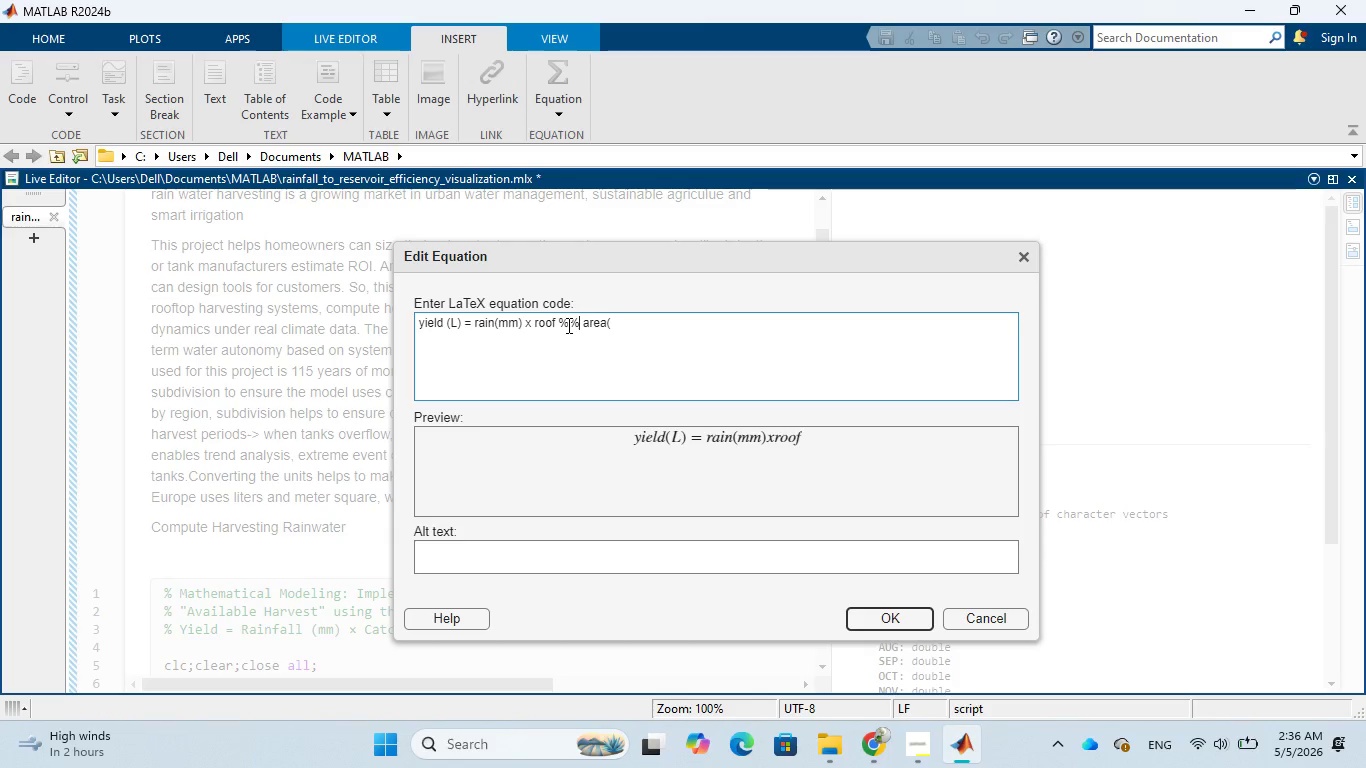 
key(Space)
 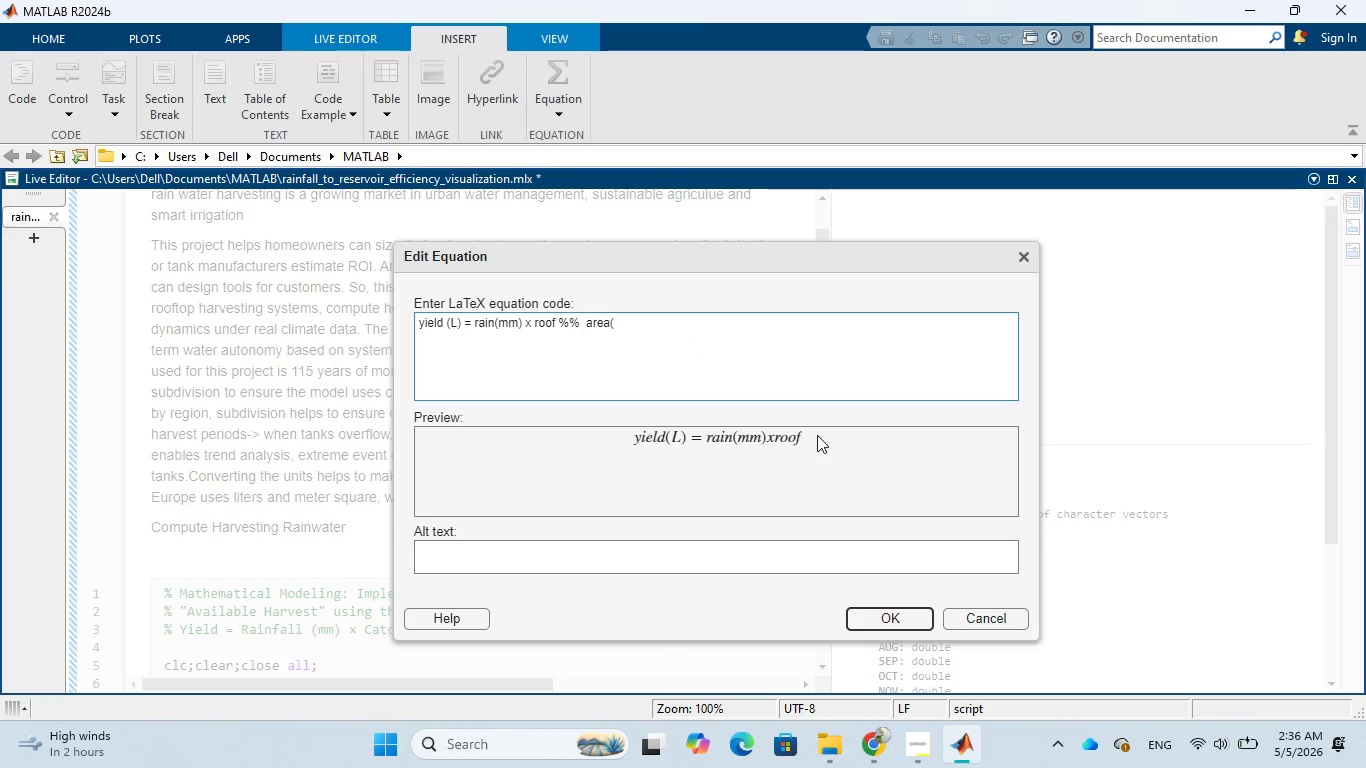 
left_click([817, 436])
 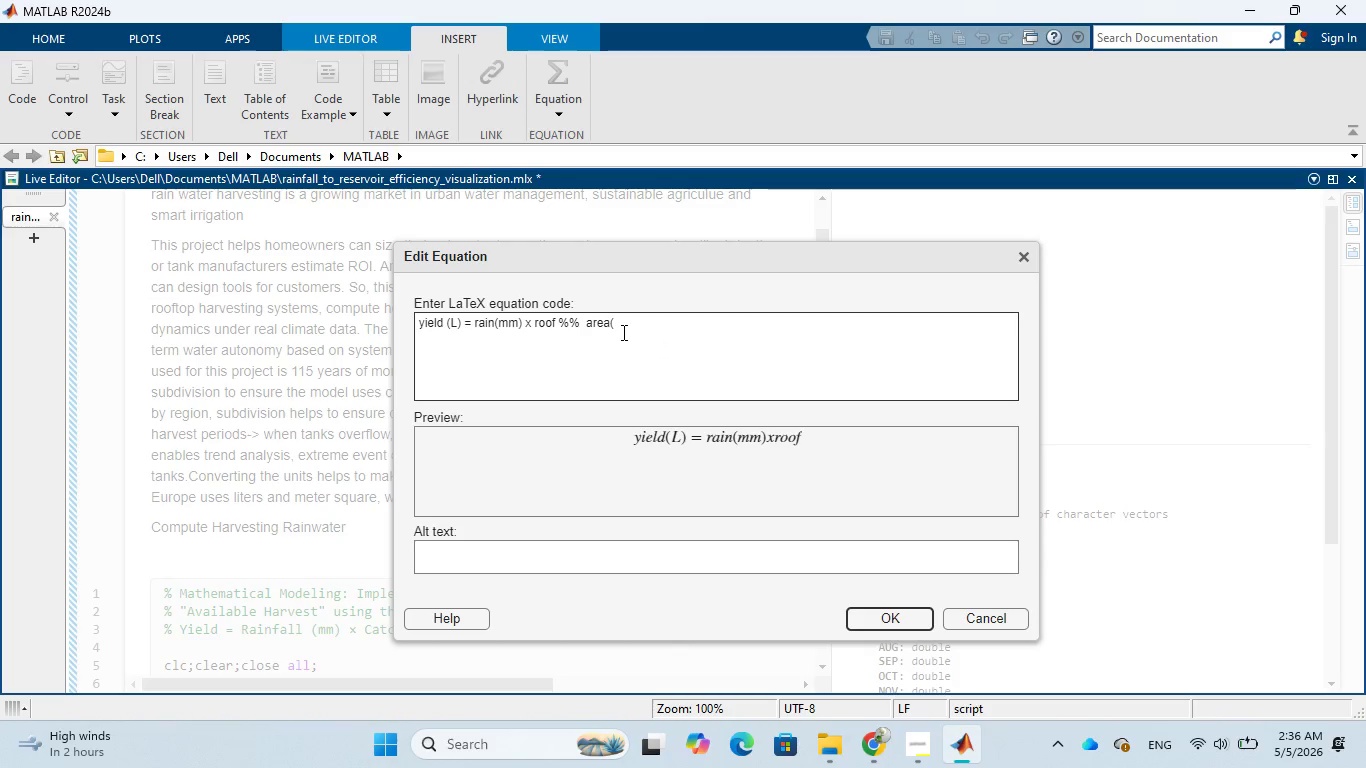 
left_click([621, 325])
 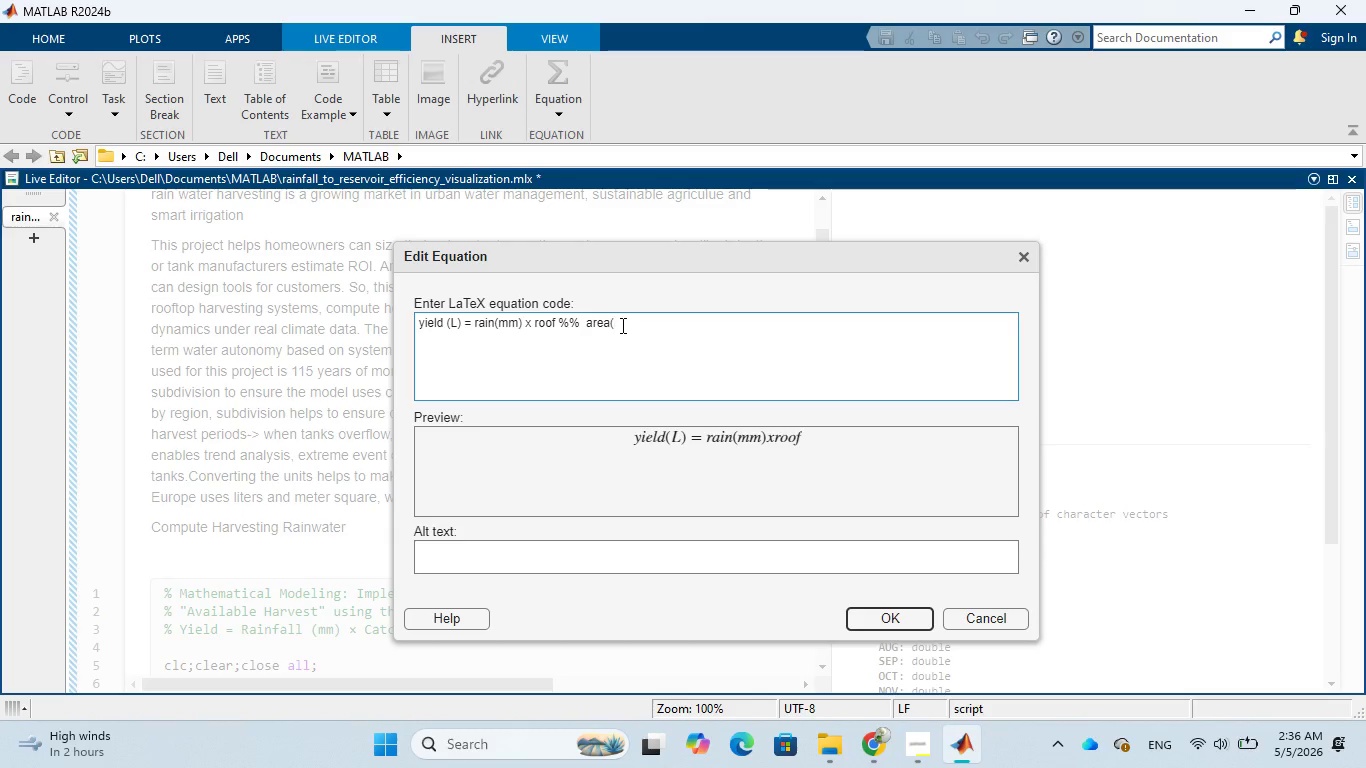 
wait(12.91)
 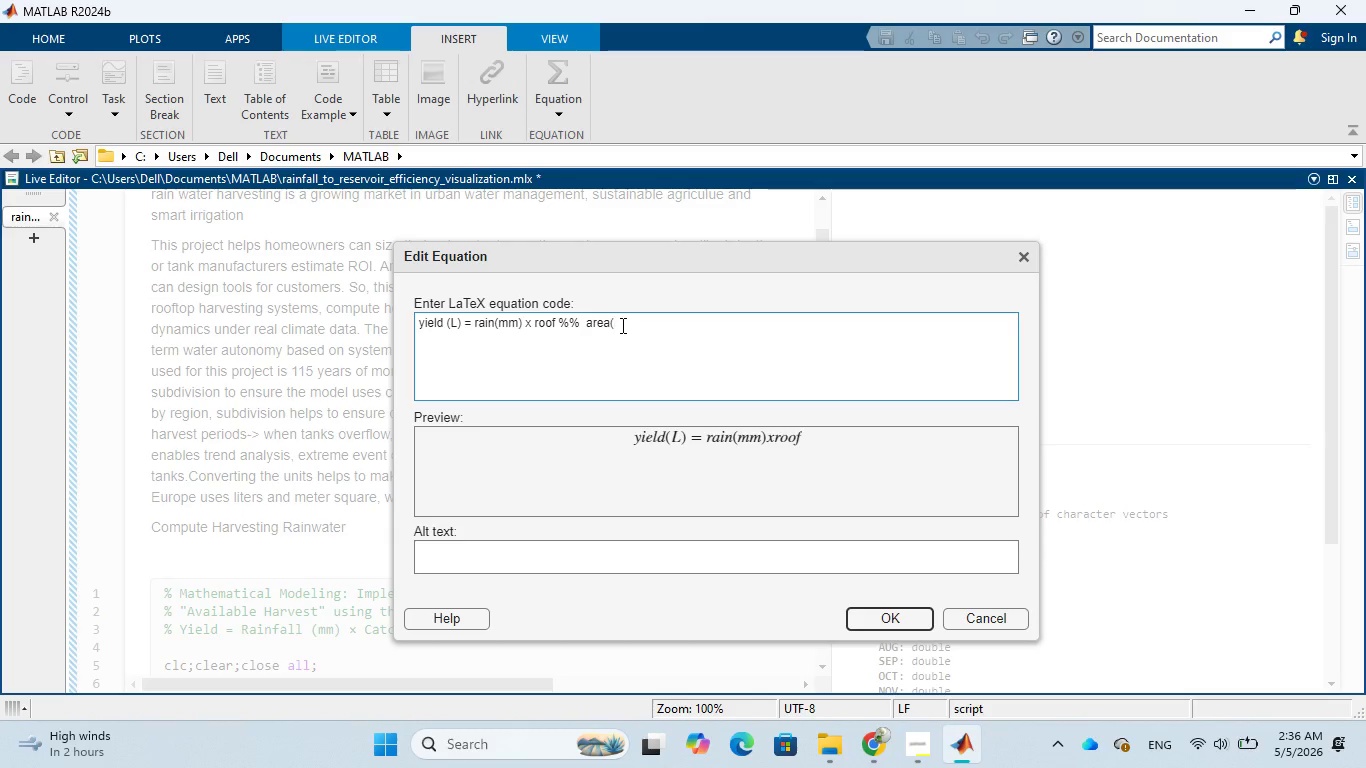 
key(Backspace)
key(Backspace)
key(Backspace)
key(Backspace)
key(Backspace)
key(Backspace)
key(Backspace)
key(Backspace)
key(Backspace)
key(Backspace)
key(Backspace)
key(Backspace)
key(Backspace)
key(Backspace)
type(% area)
key(Backspace)
key(Backspace)
key(Backspace)
key(Backspace)
key(Backspace)
key(Backspace)
type(#)
key(Backspace)
 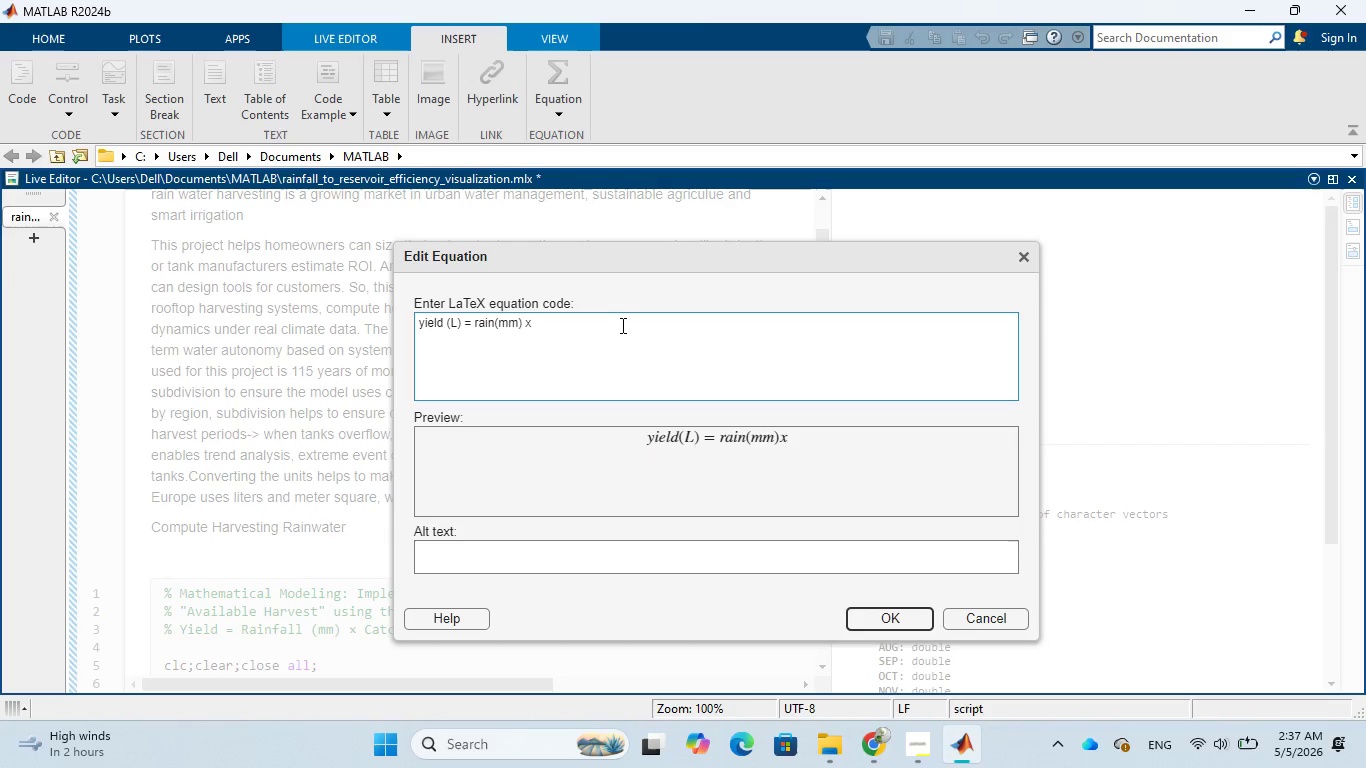 
type($a)
key(Backspace)
type($assdd)
key(Backspace)
key(Backspace)
key(Backspace)
key(Backspace)
key(Backspace)
key(Backspace)
key(Backspace)
key(Backspace)
type($d)
key(Backspace)
key(Backspace)
type(%fdf)
key(Backspace)
key(Backspace)
key(Backspace)
key(Backspace)
 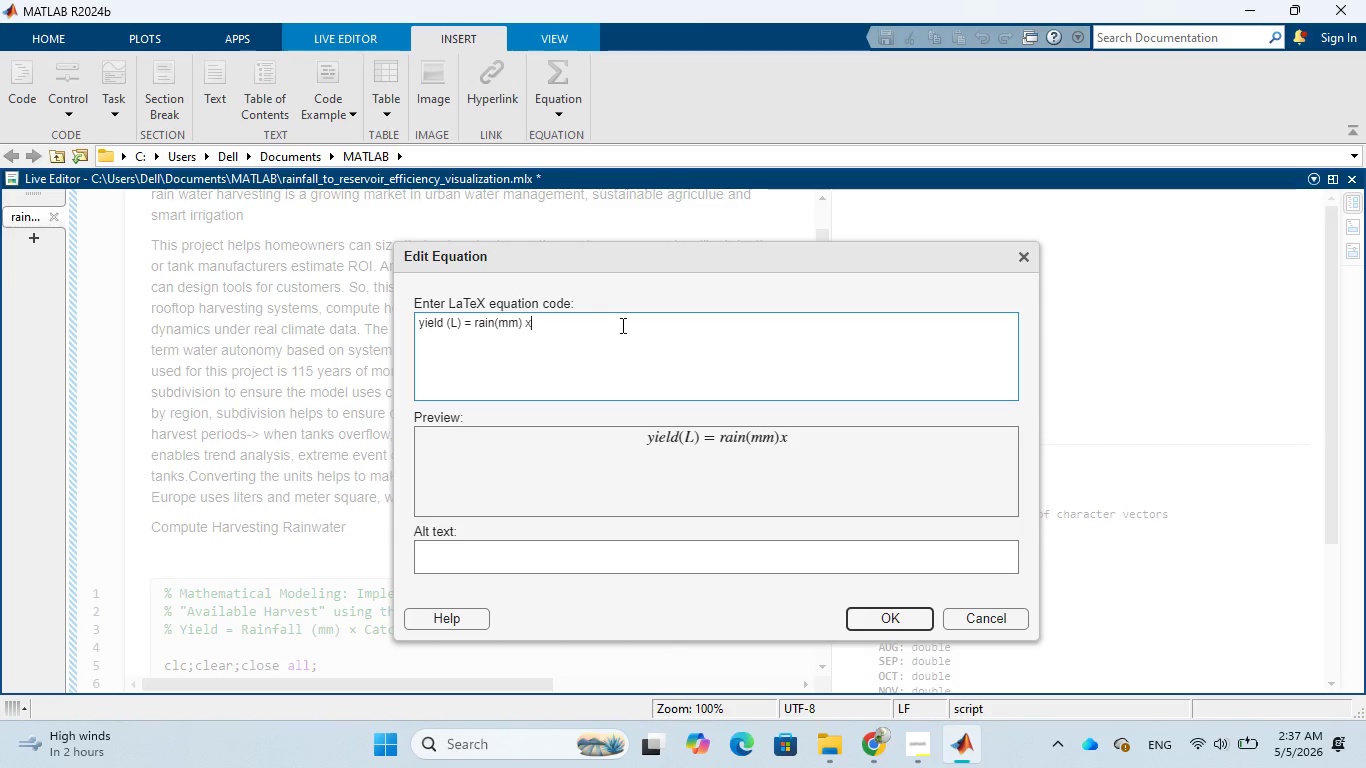 
key(ArrowLeft)
 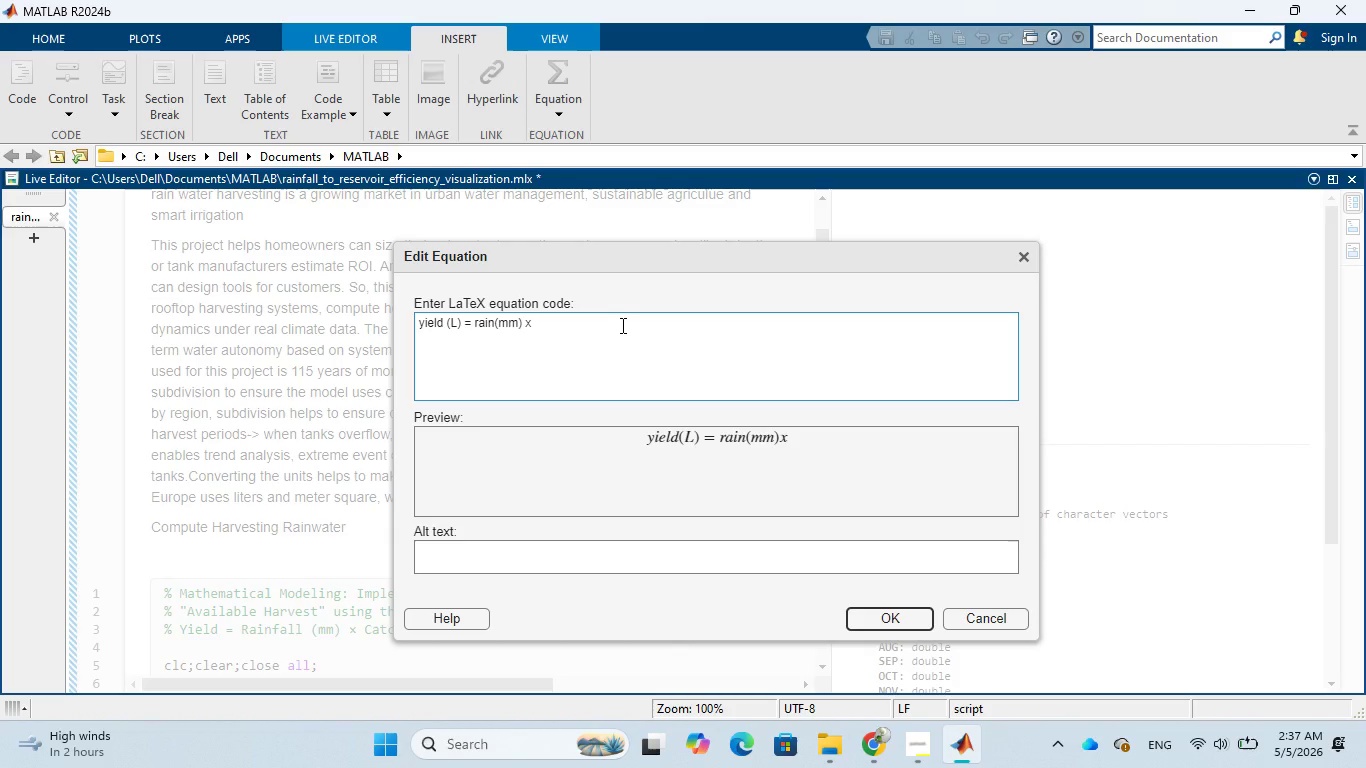 
key(Shift+5)
 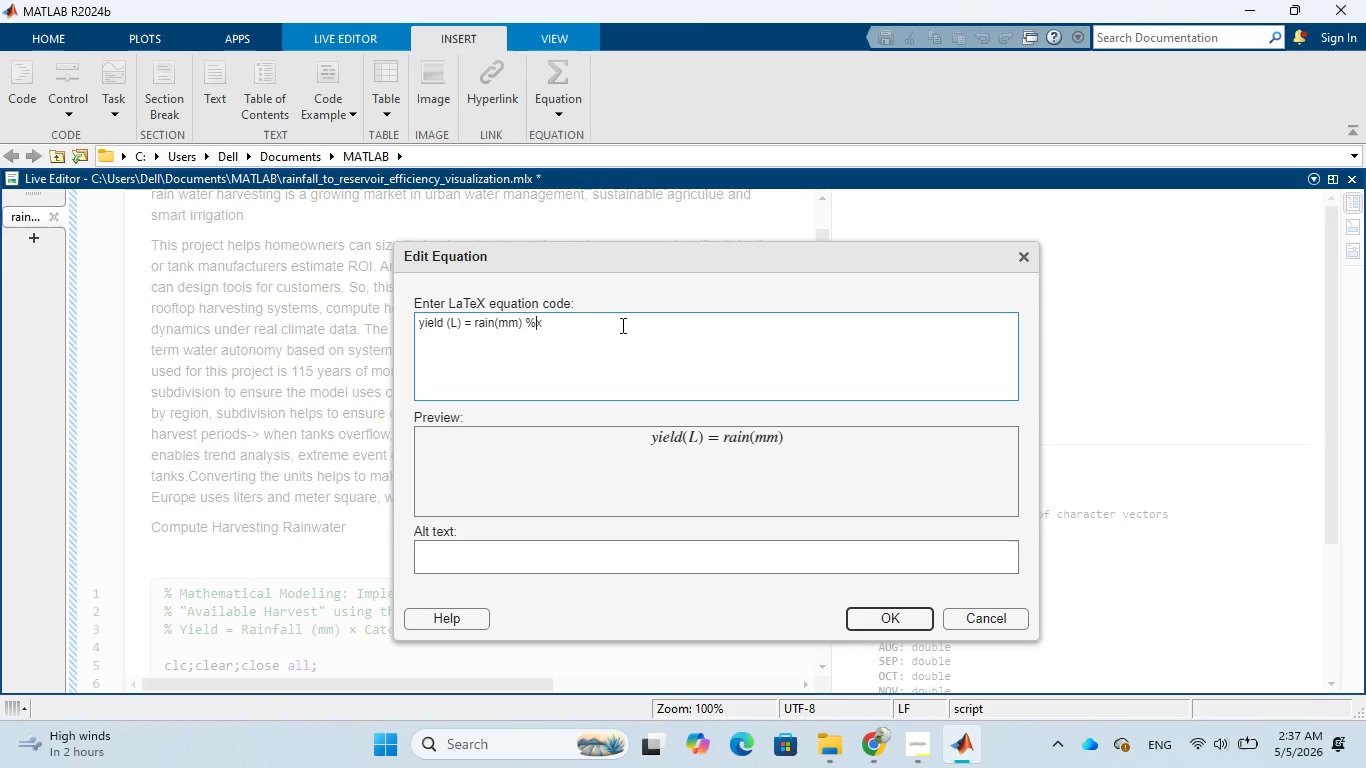 
key(Backspace)
 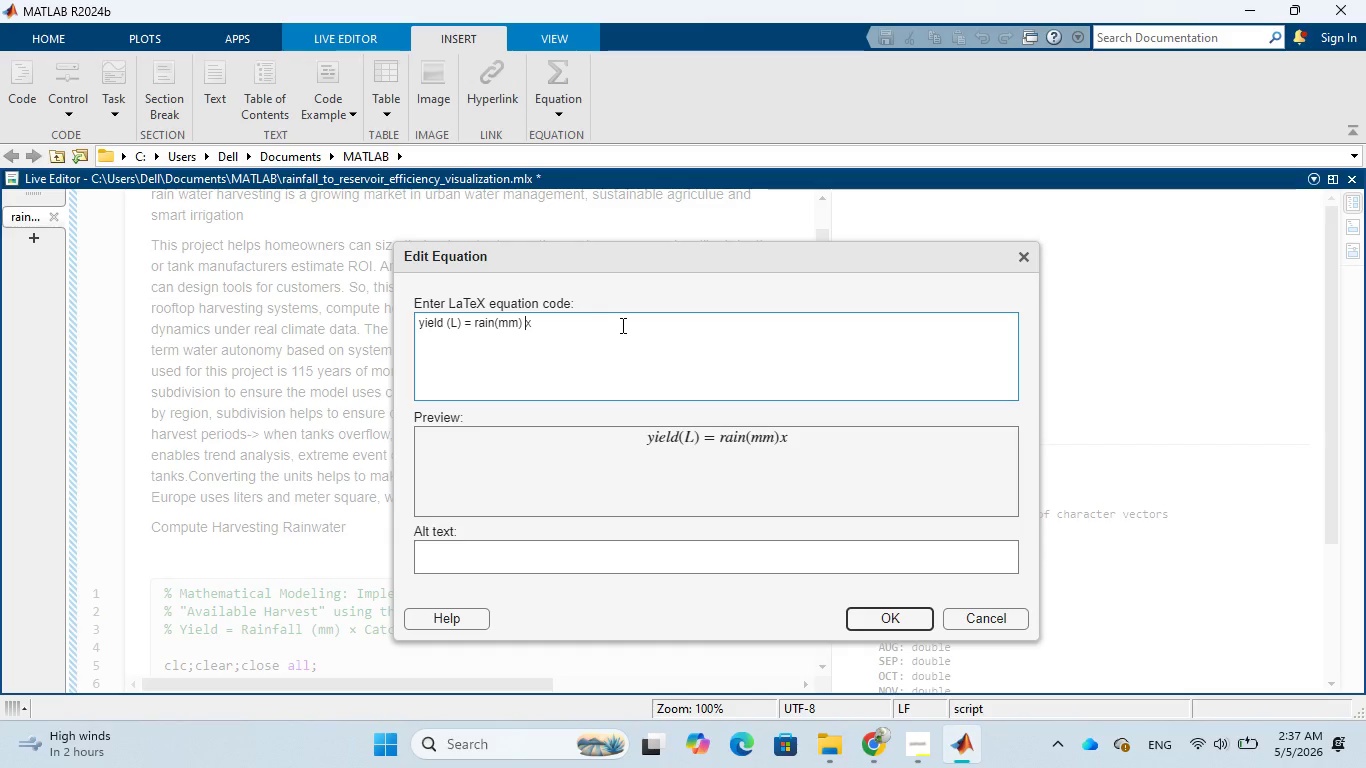 
key(Shift+4)
 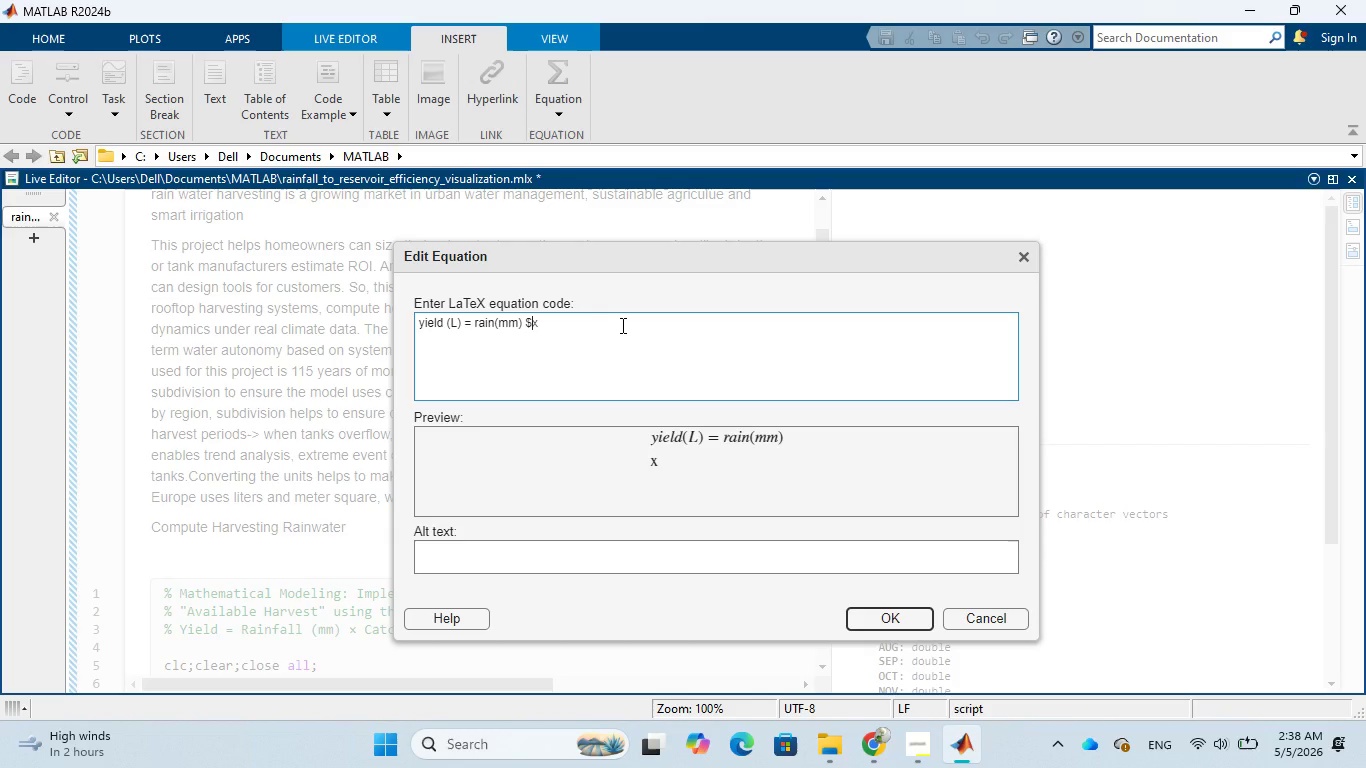 
key(ArrowRight)
 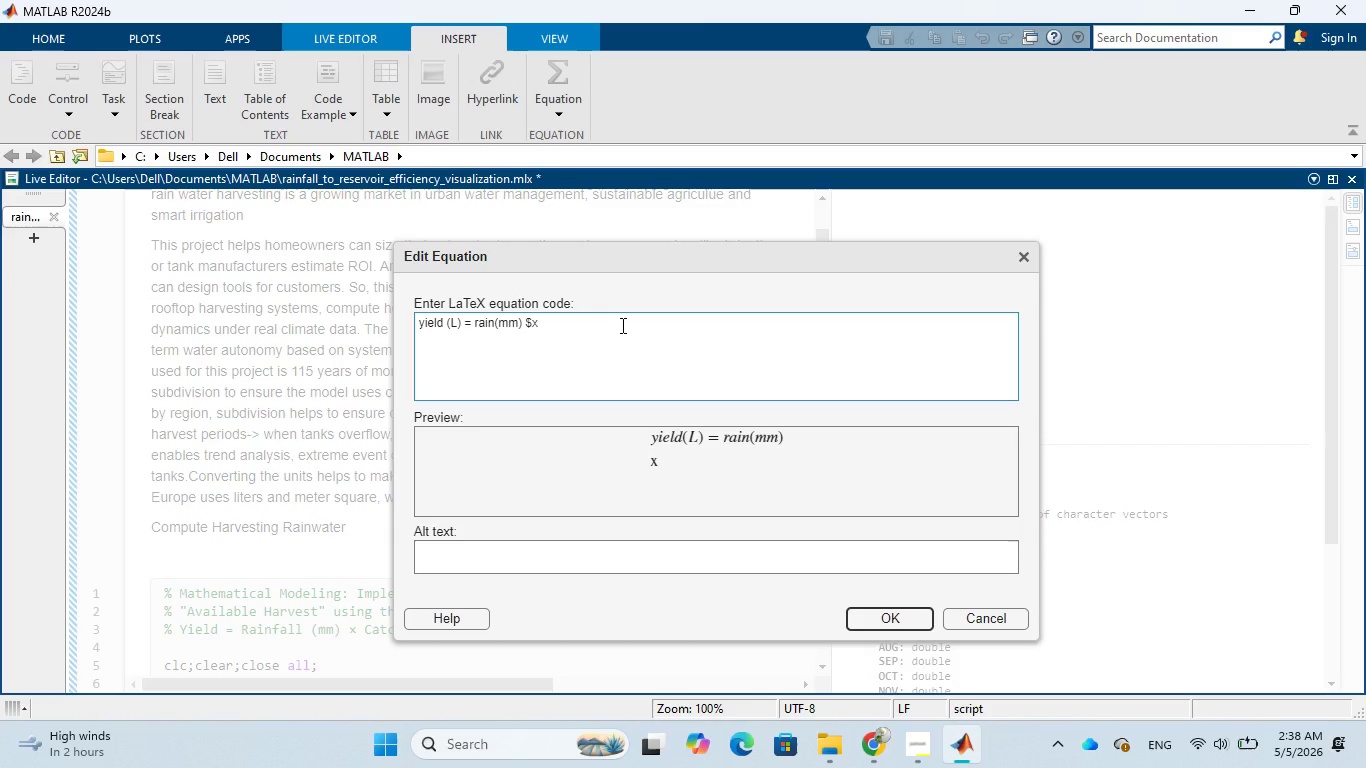 
key(Shift+4)
 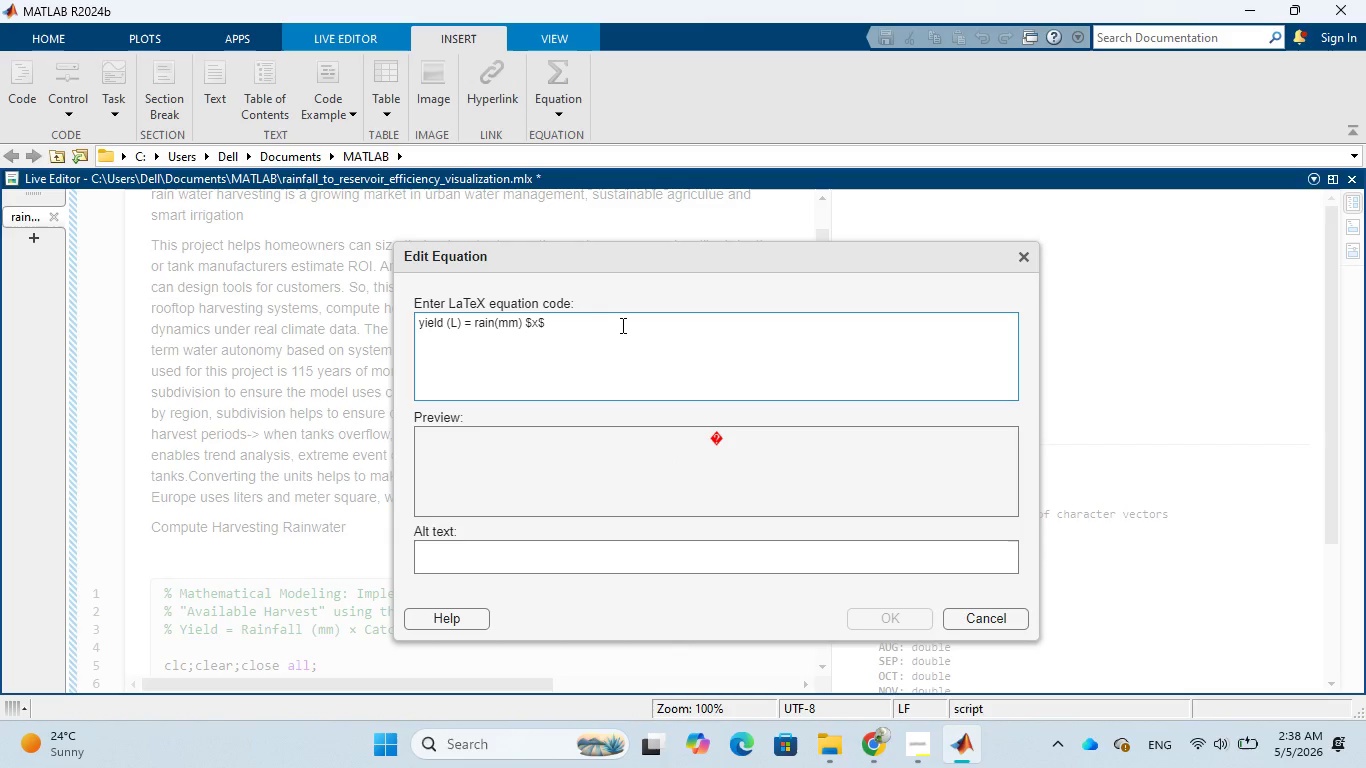 
key(Backspace)
 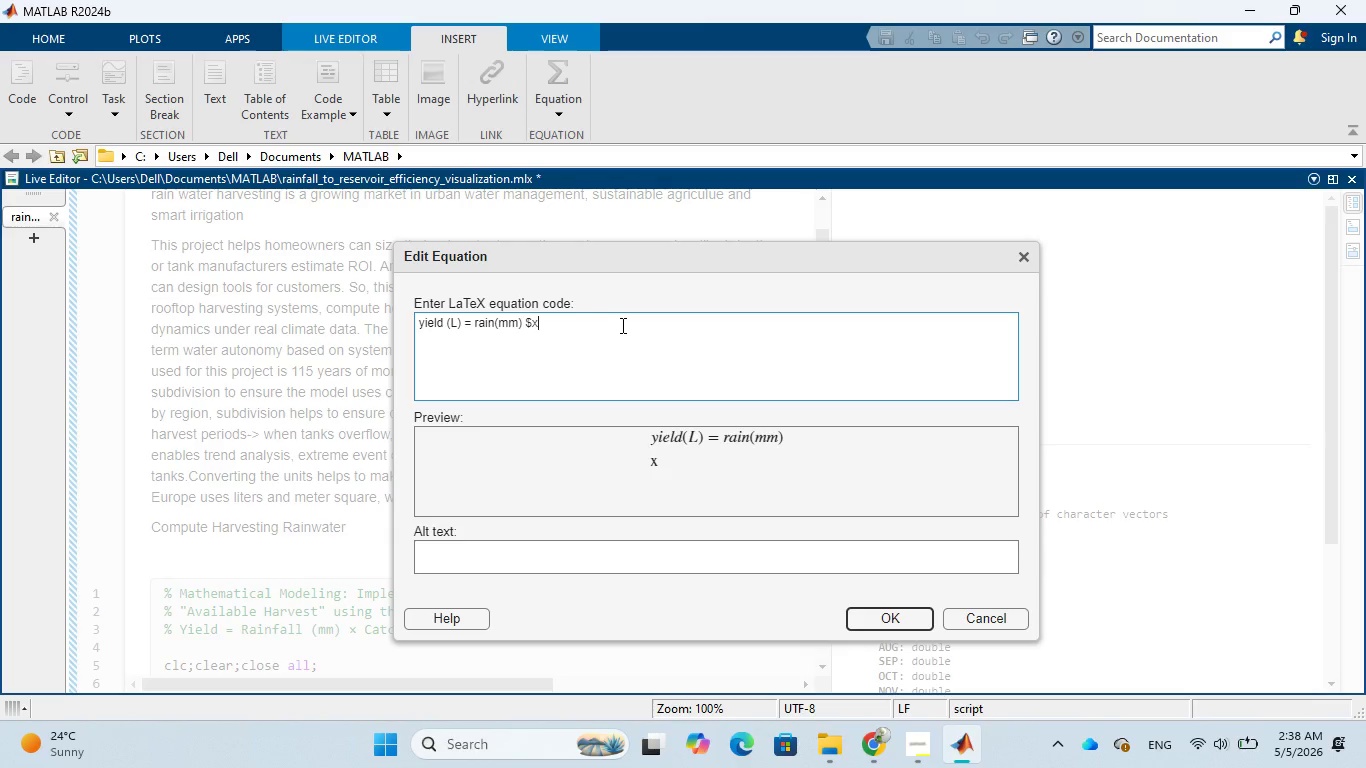 
key(Backspace)
 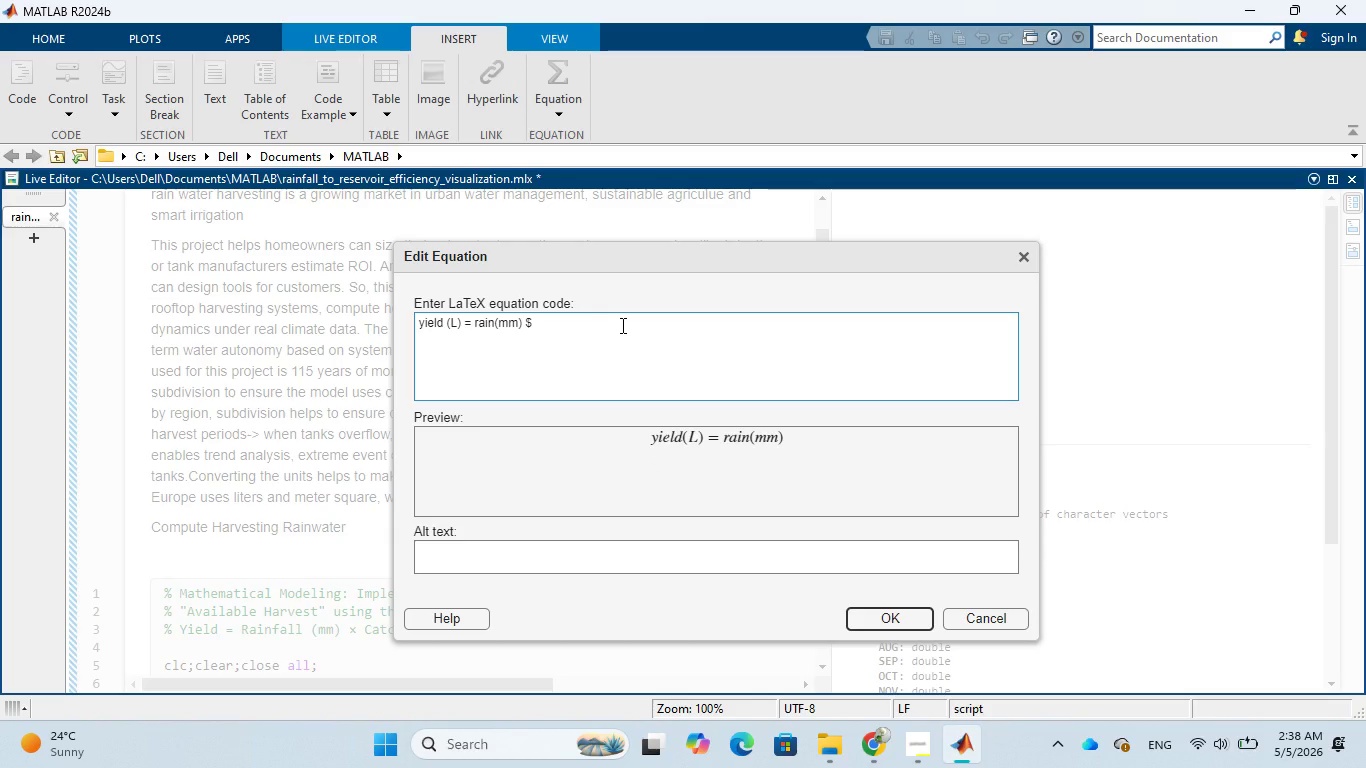 
wait(5.53)
 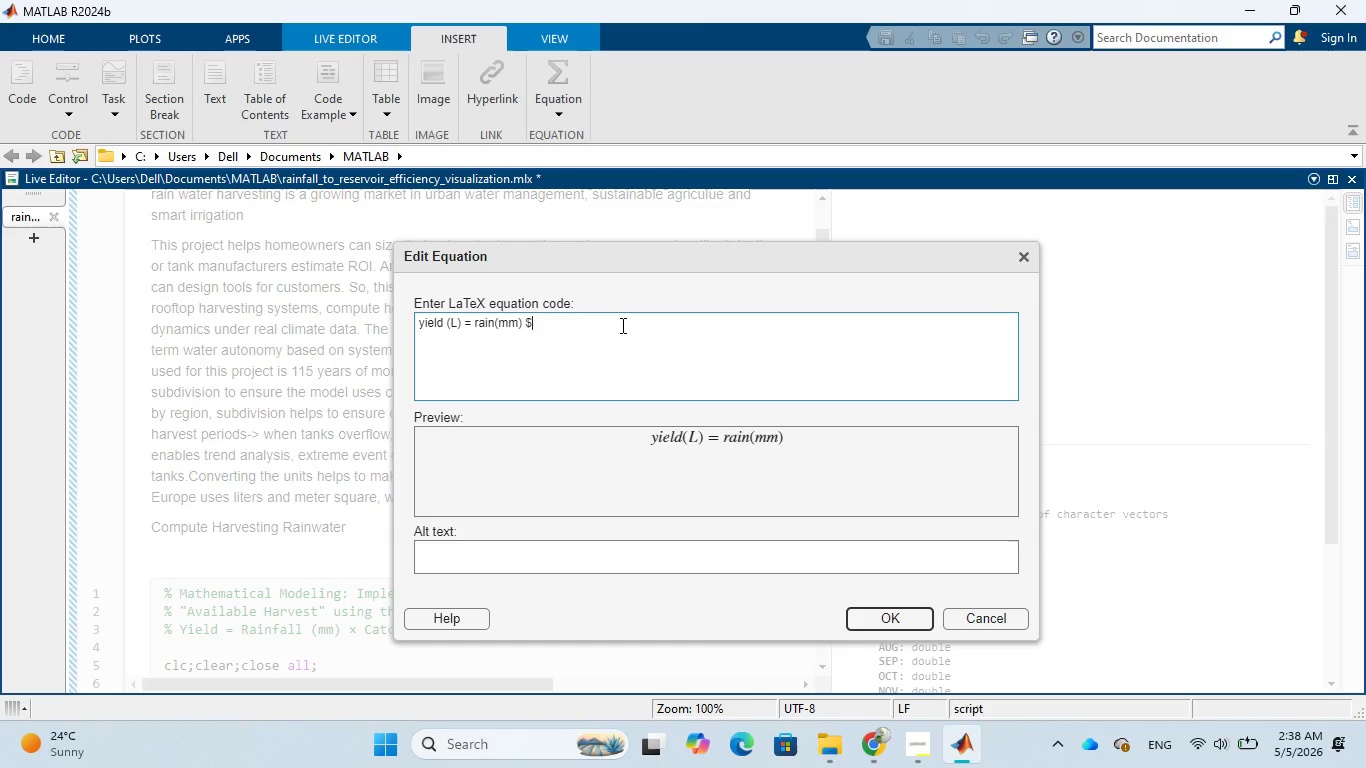 
key(Backspace)
 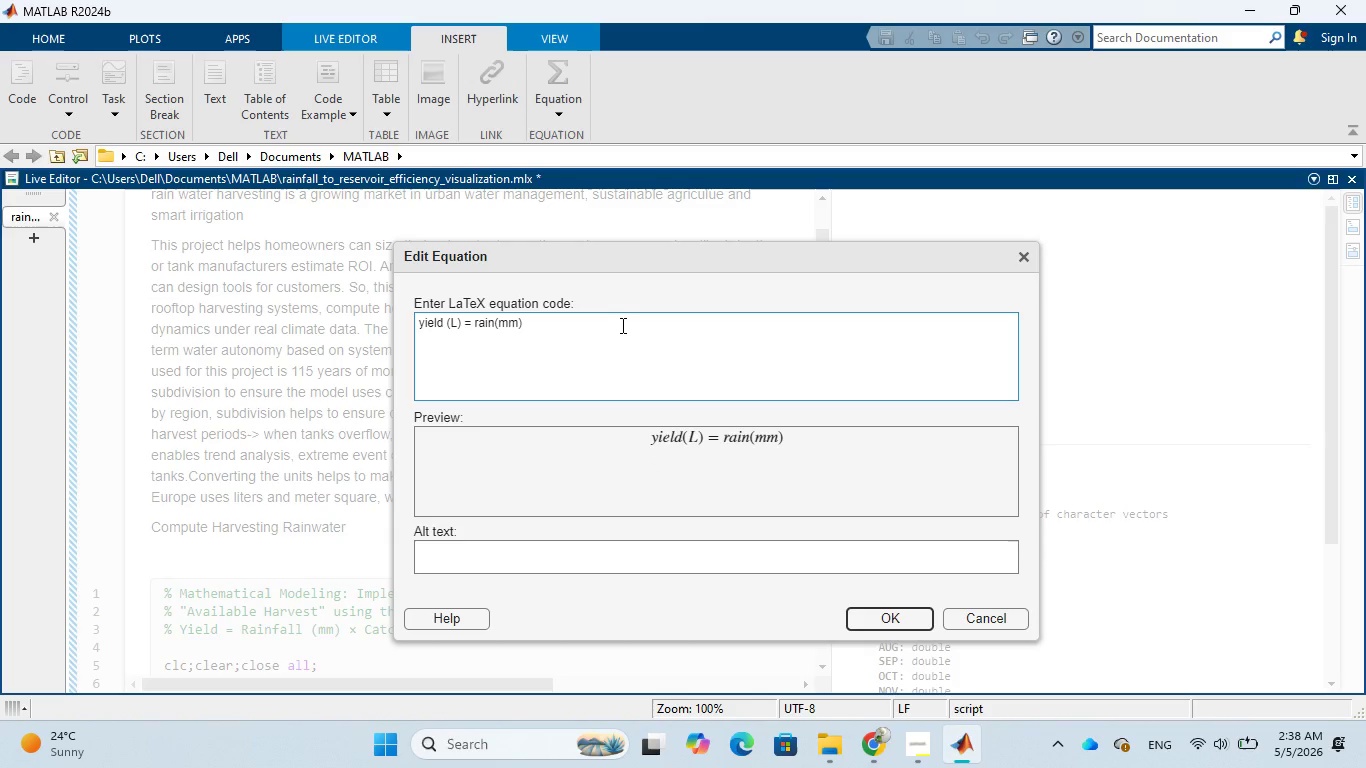 
key(Space)
 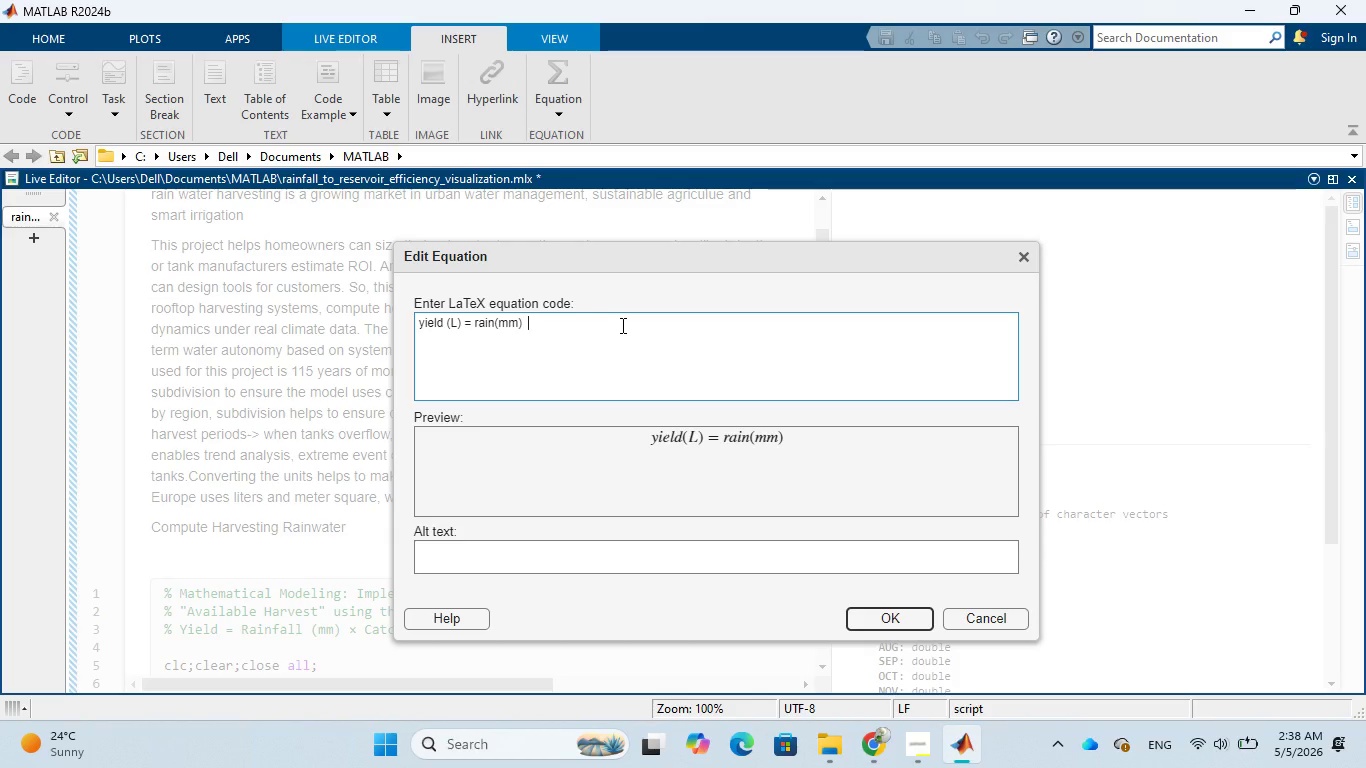 
key(X)
 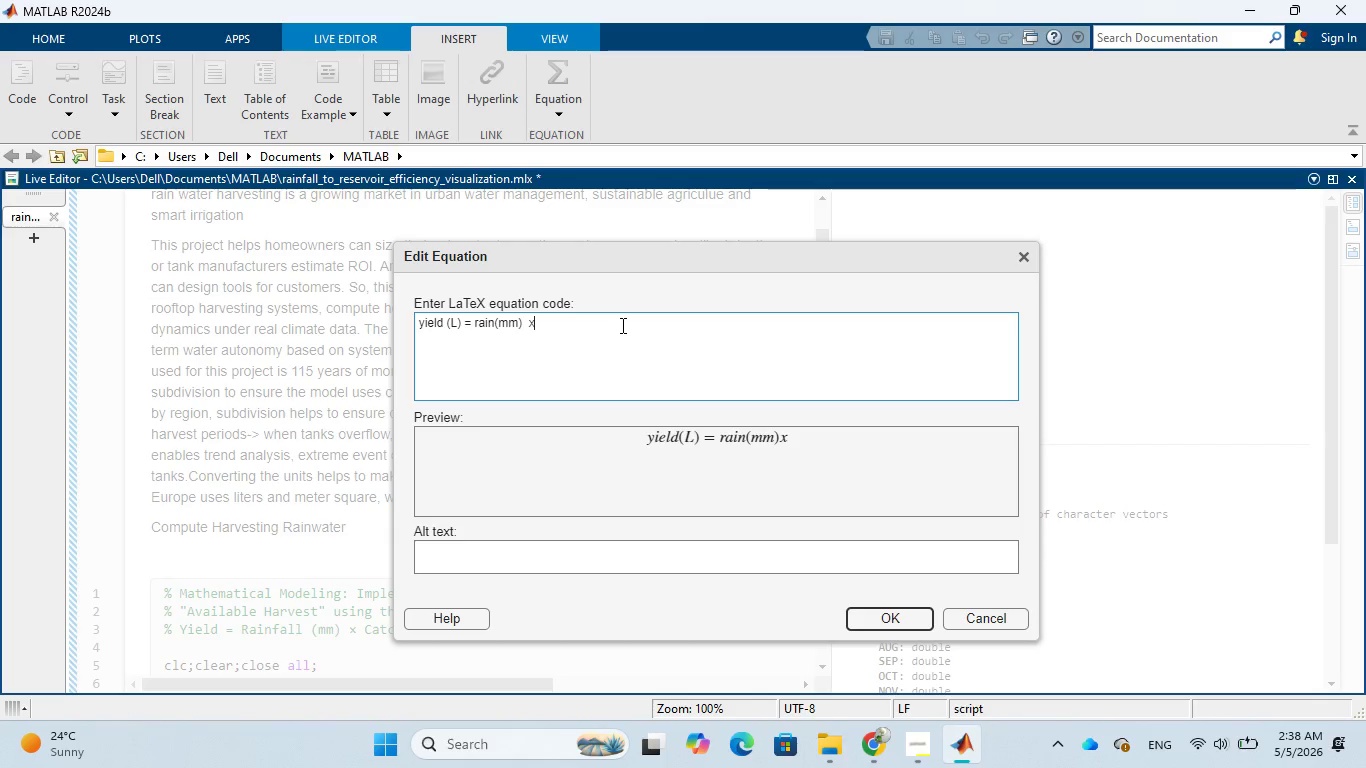 
key(Space)
 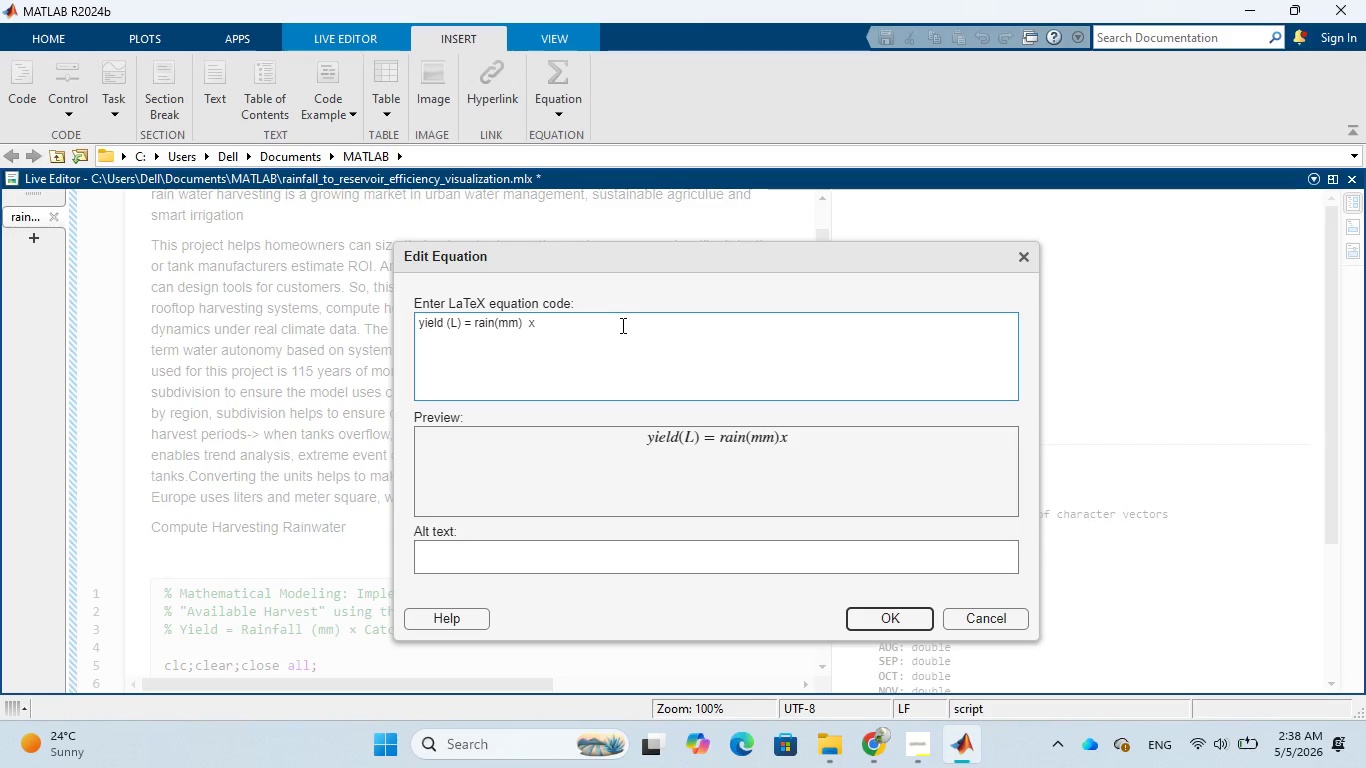 
type(roofarea)
 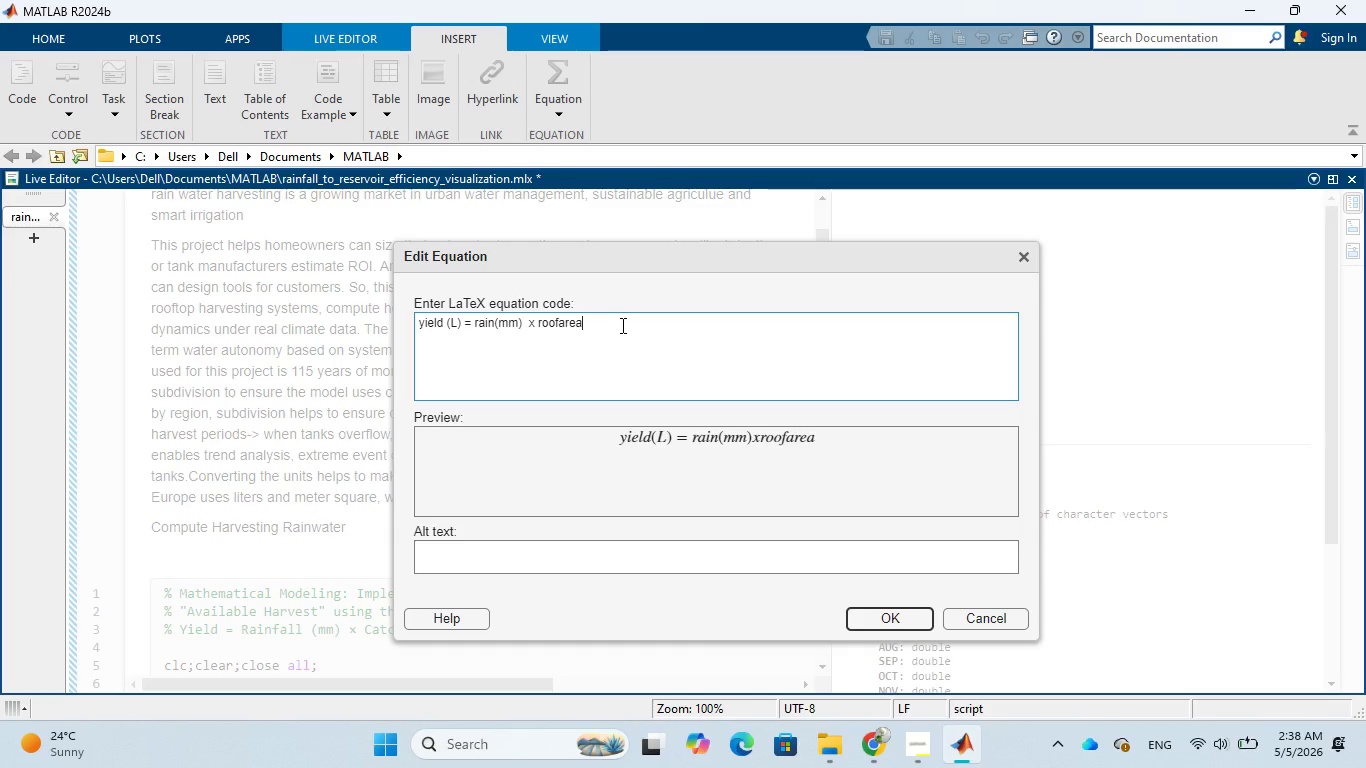 
type((m^2) x)
 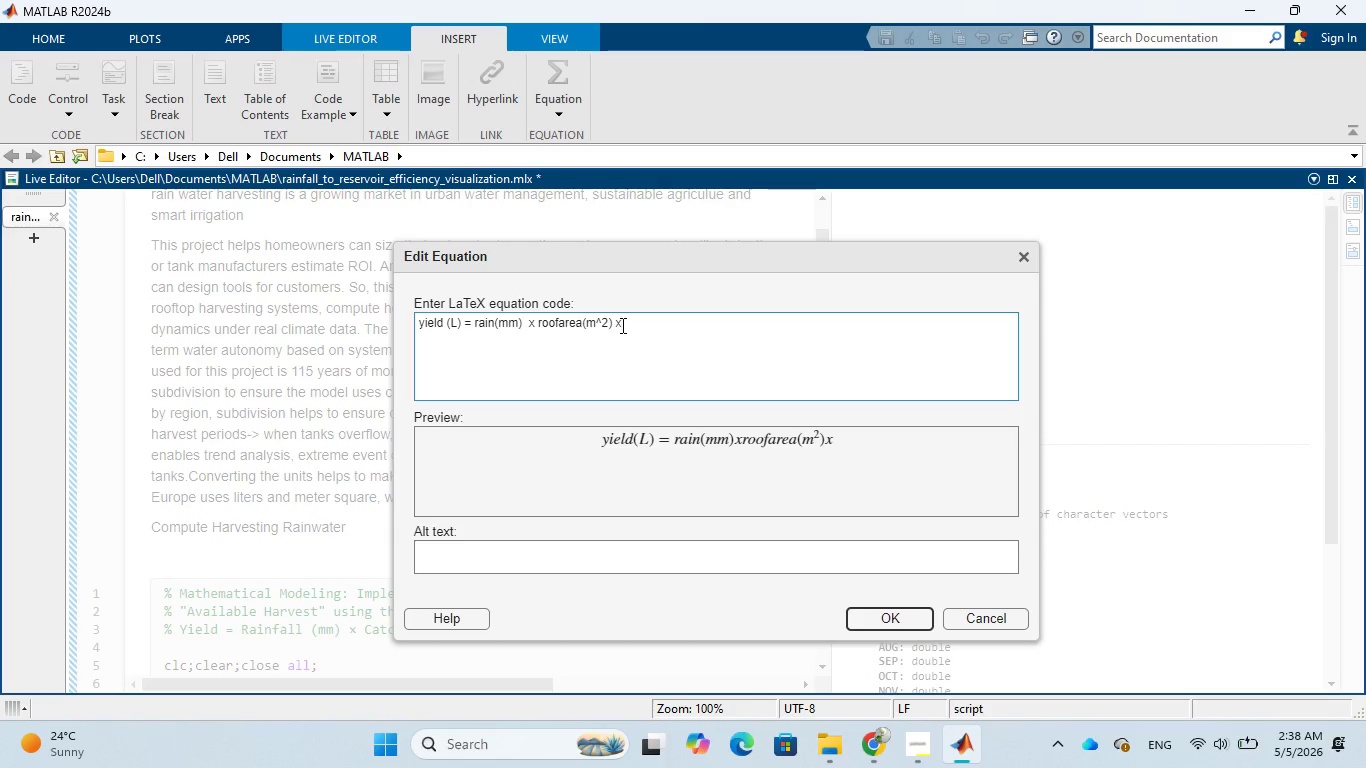 
wait(14.66)
 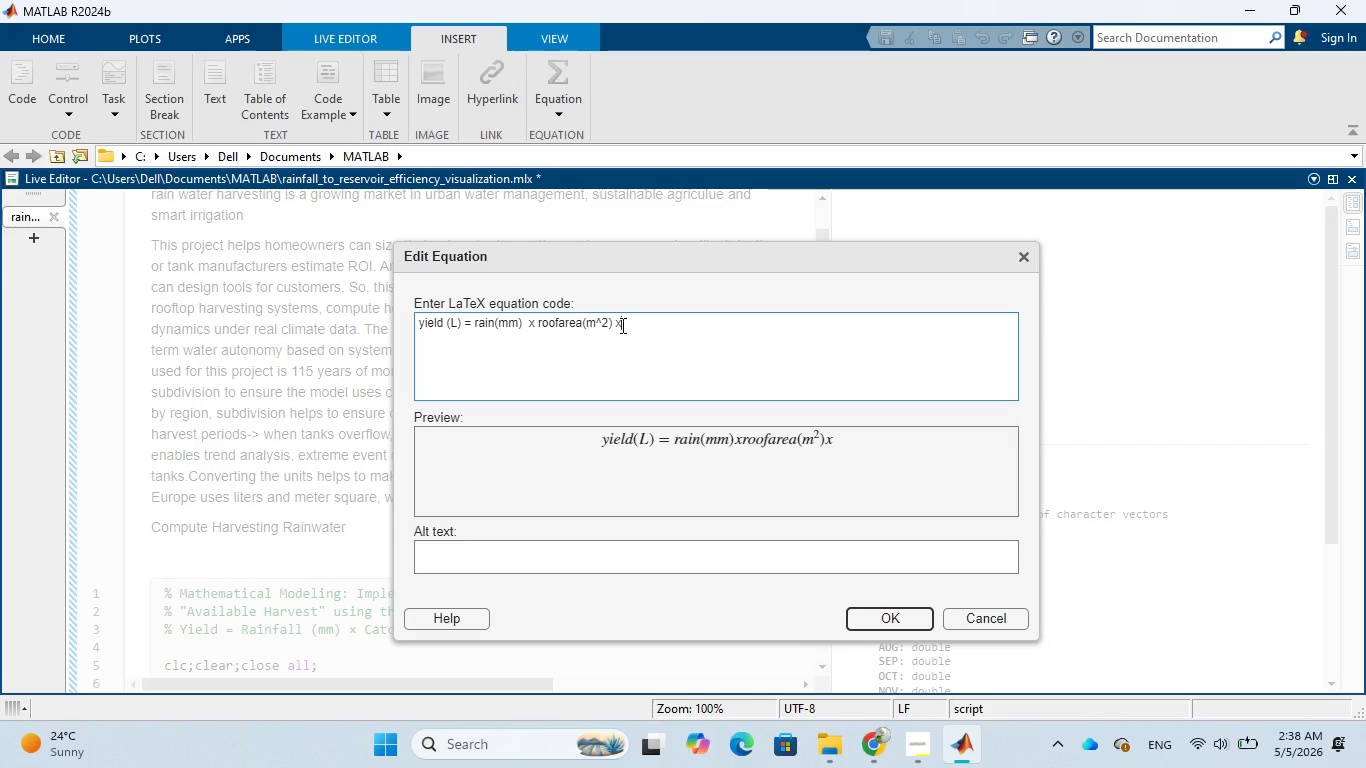 
type(run)
 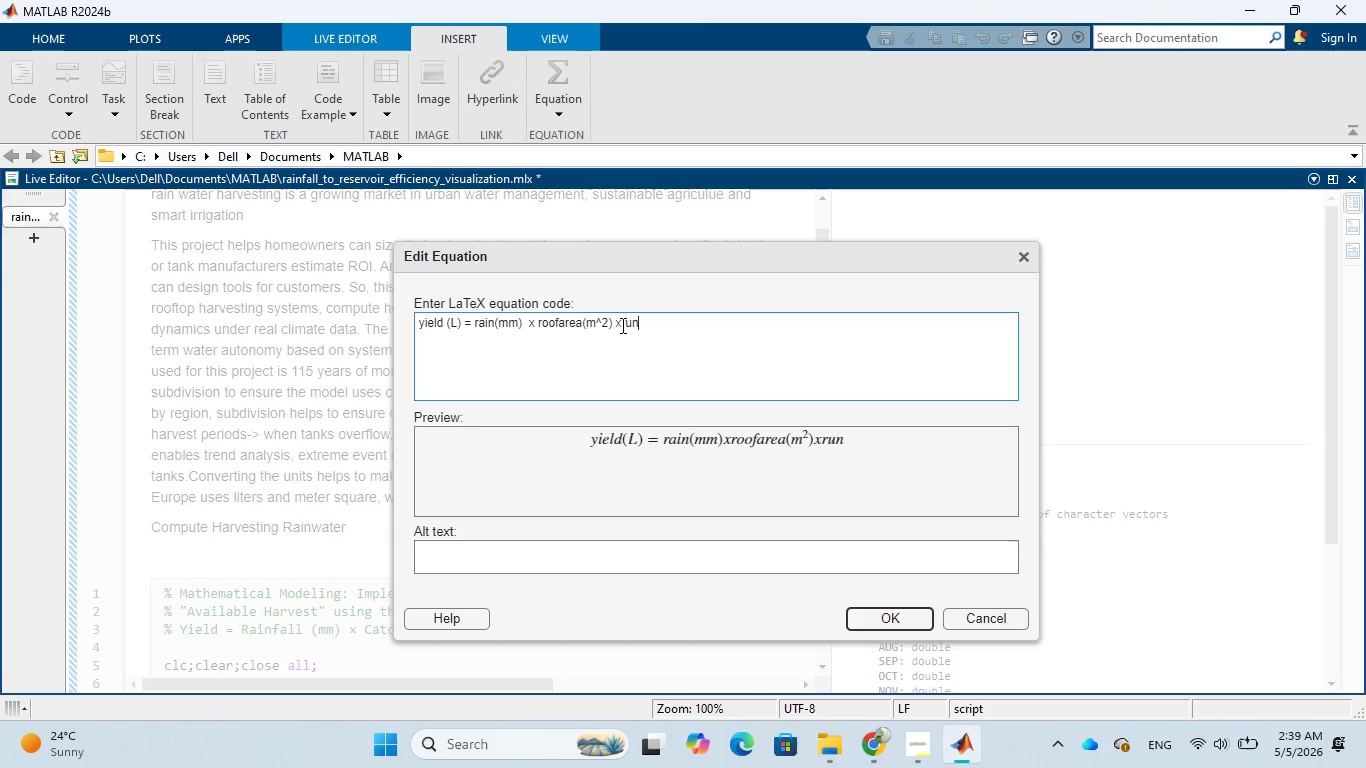 
key(O)
 